 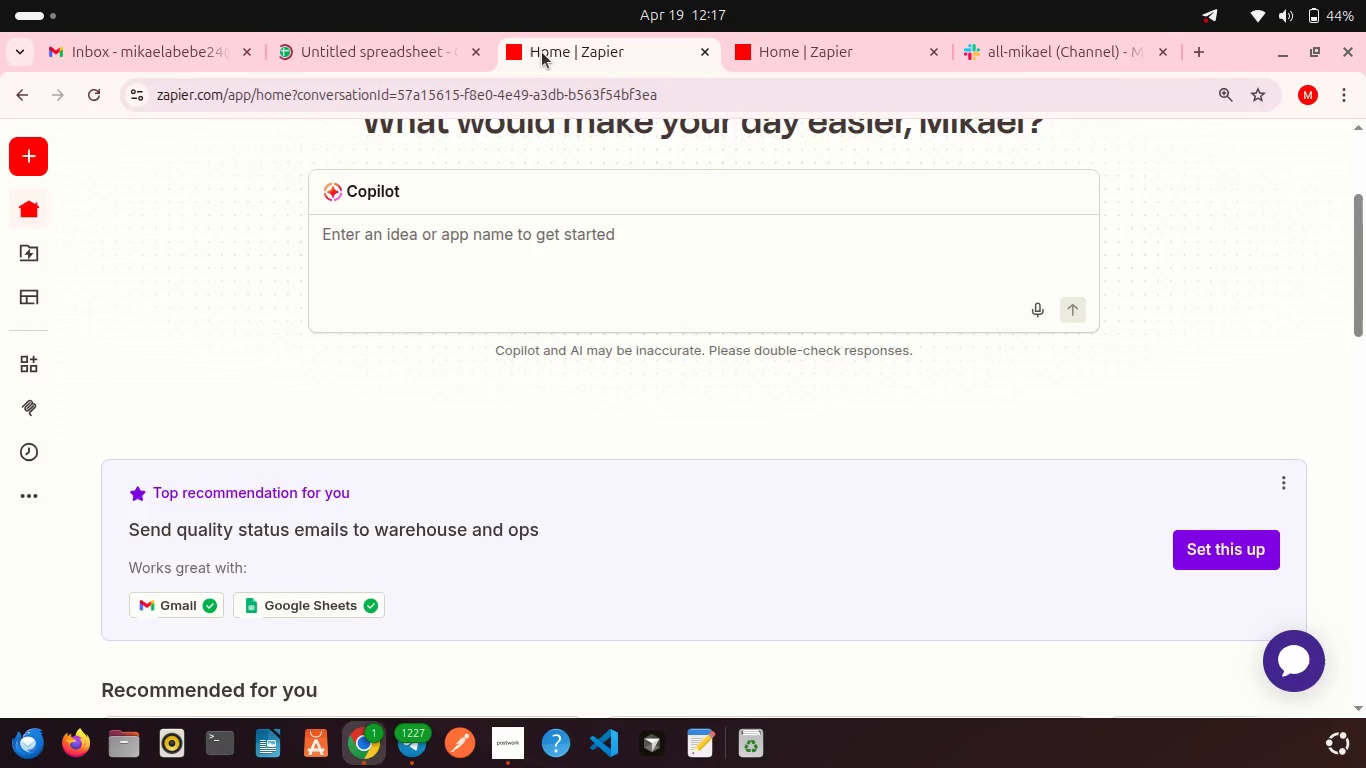 
left_click([418, 56])
 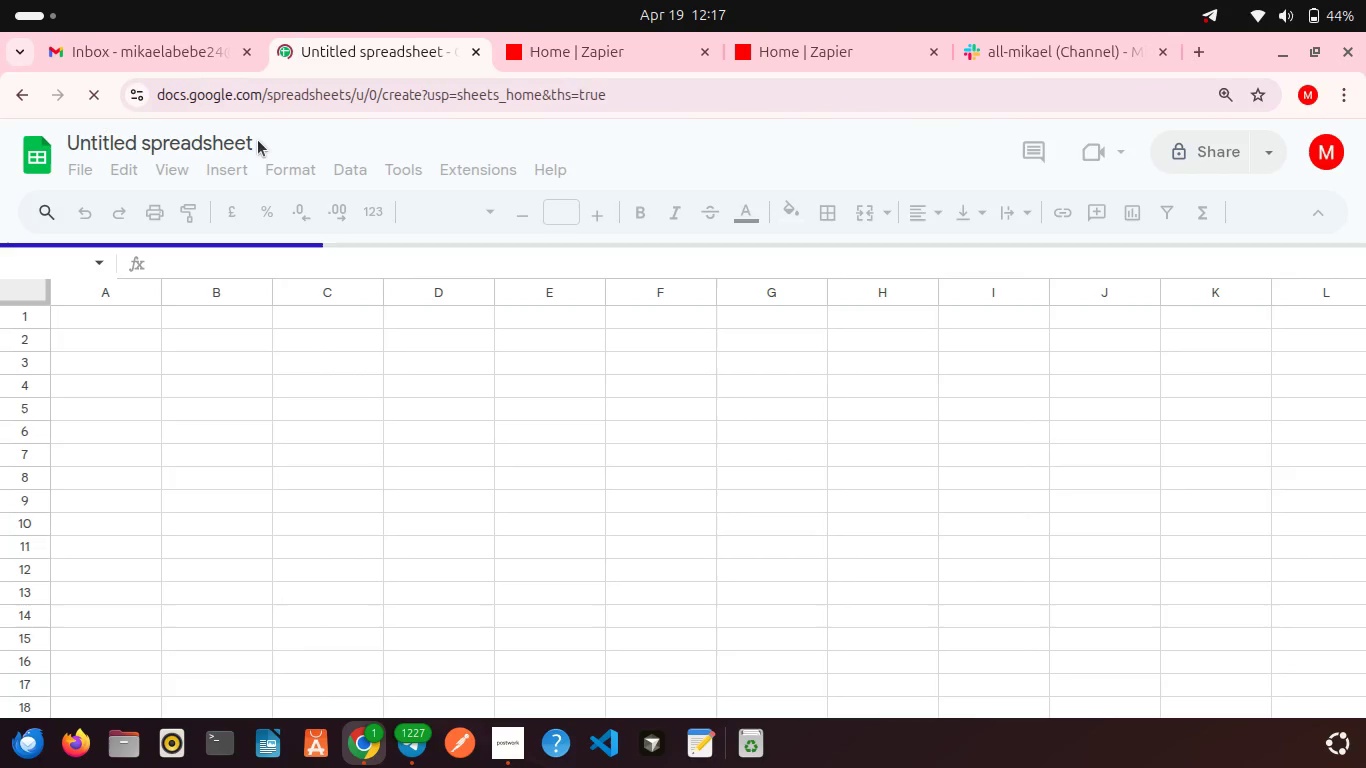 
left_click([258, 140])
 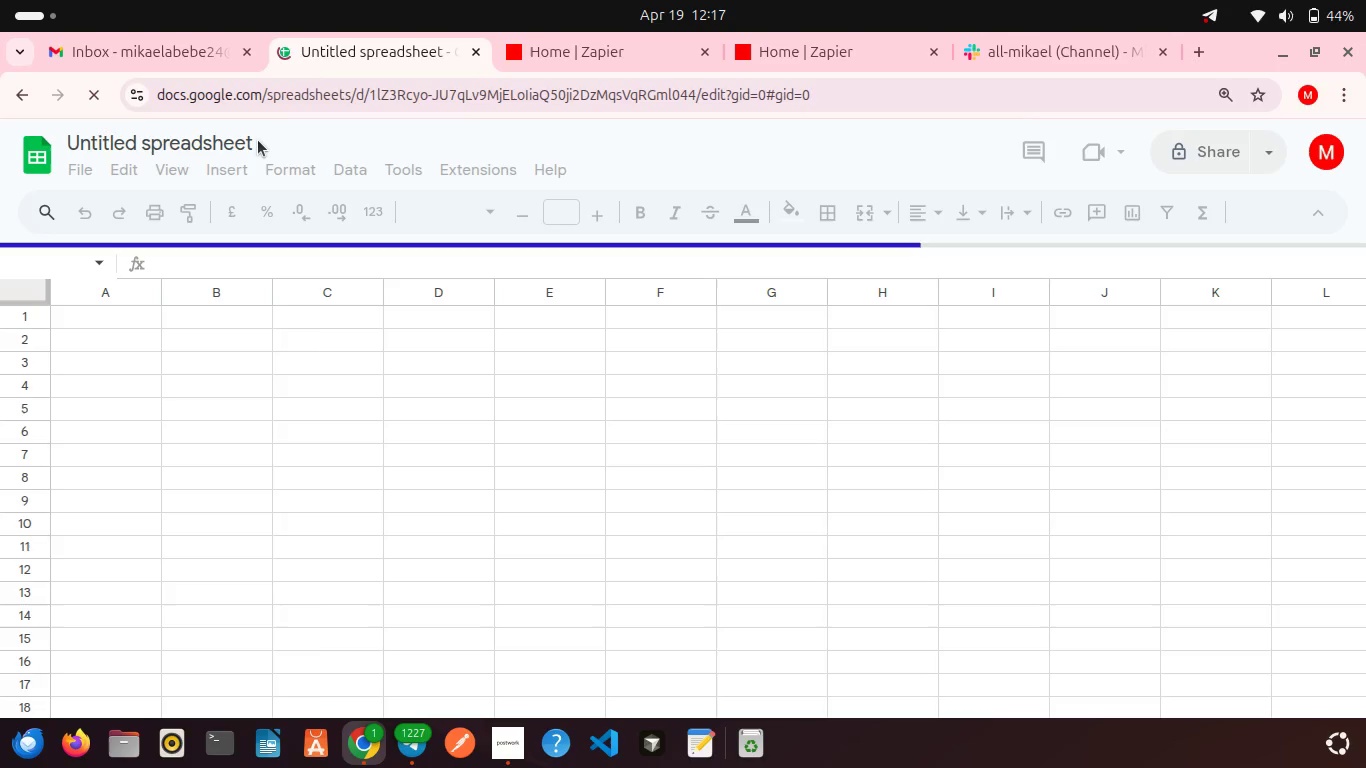 
wait(7.89)
 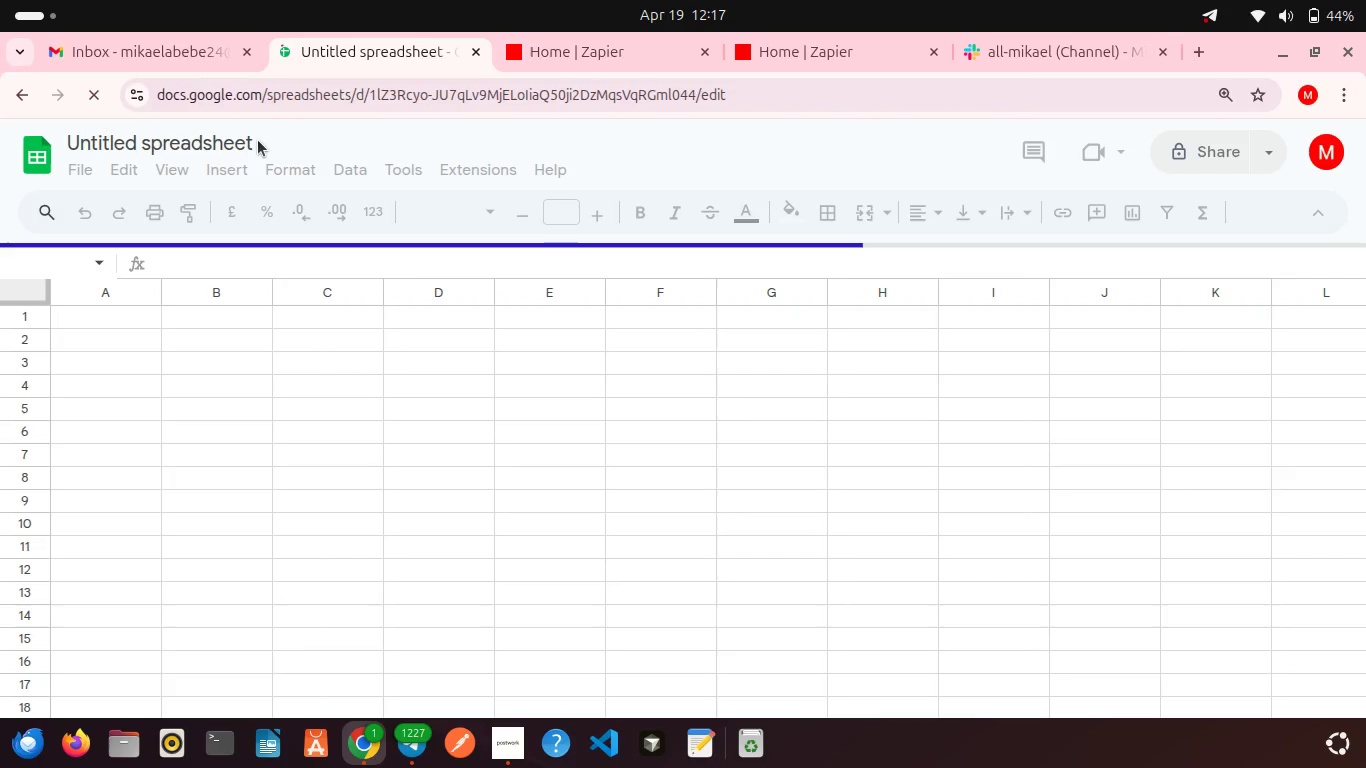 
left_click([251, 145])
 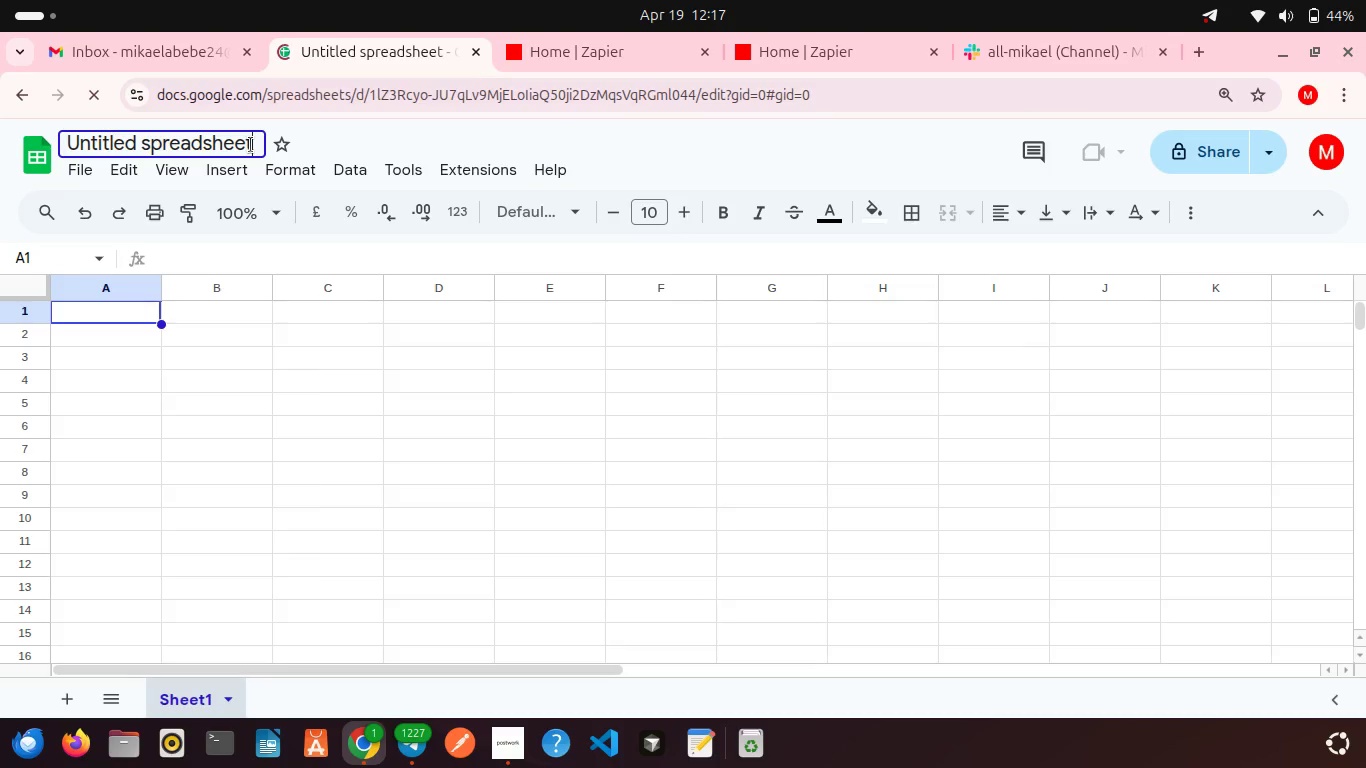 
wait(11.52)
 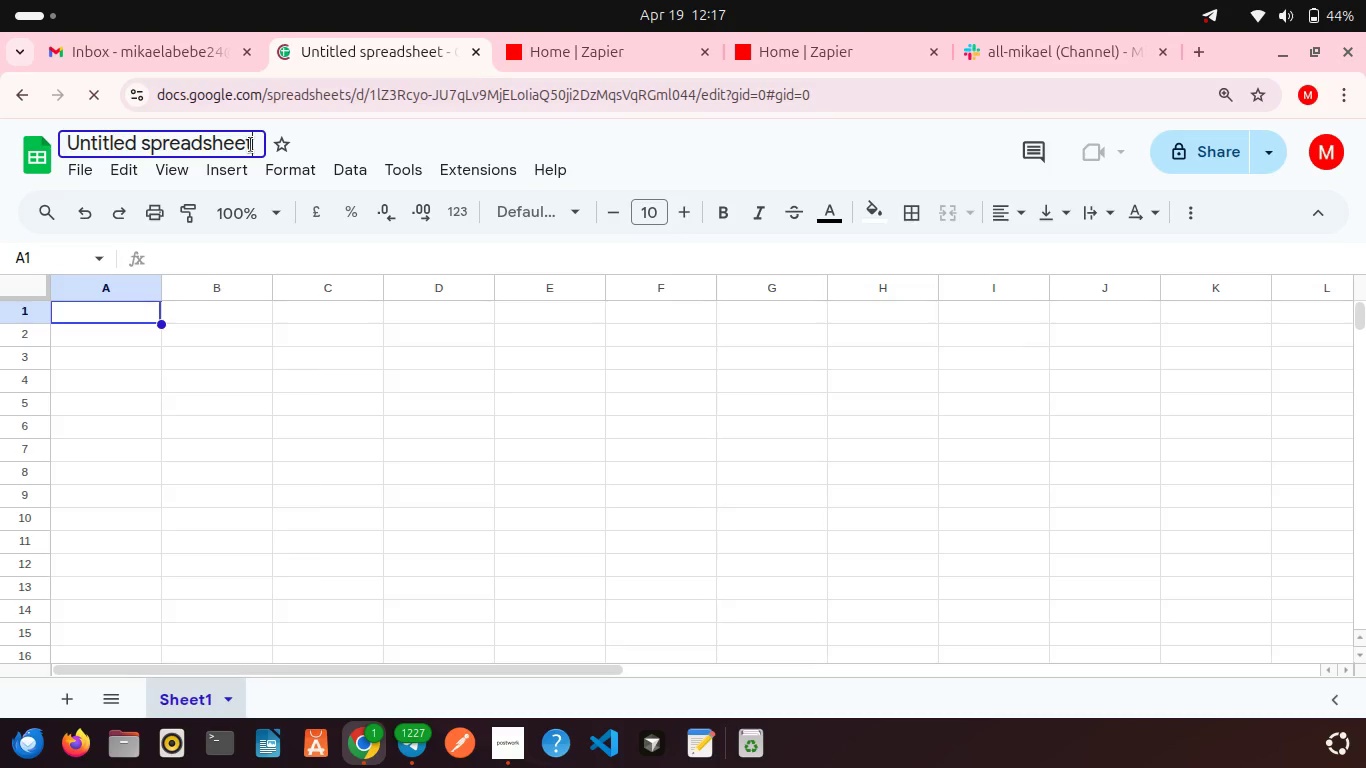 
left_click([251, 145])
 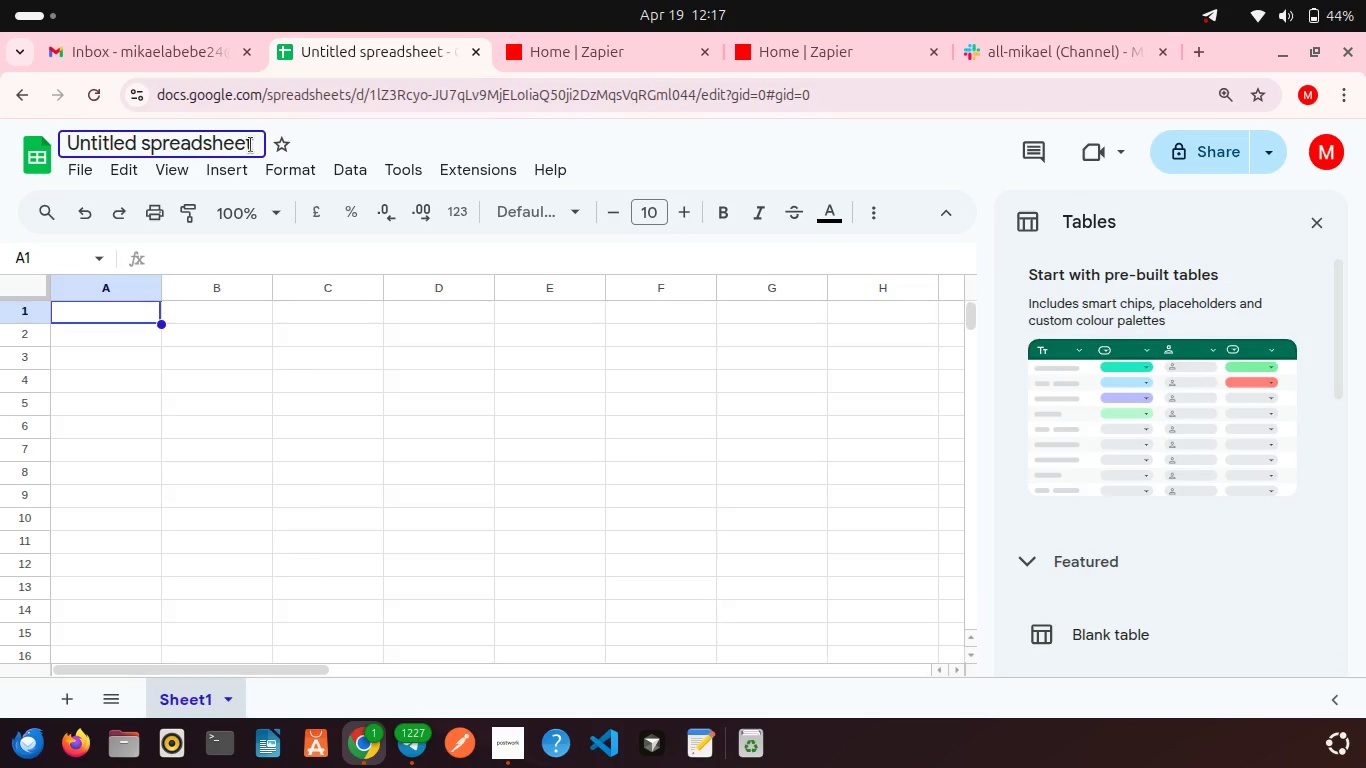 
hold_key(key=Backspace, duration=1.5)
 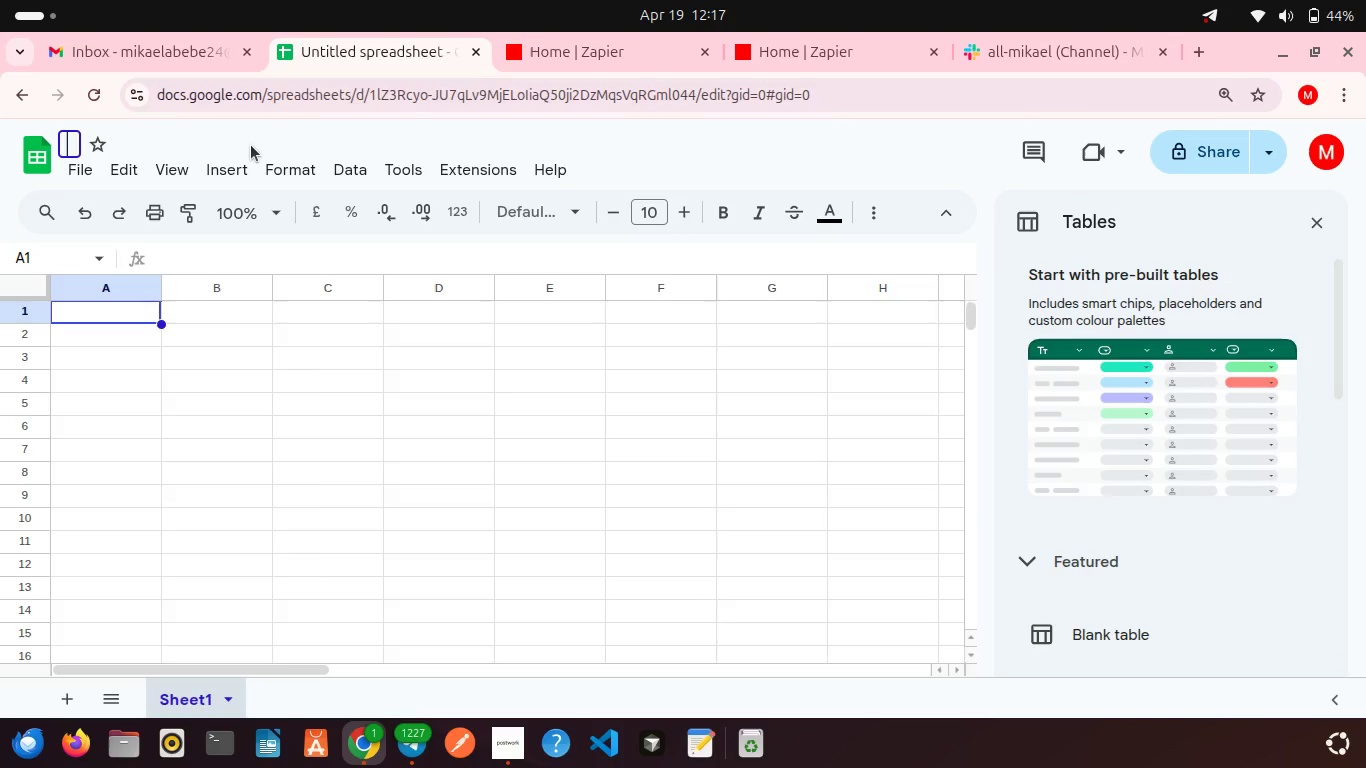 
type(Warehouse Task Logs)
 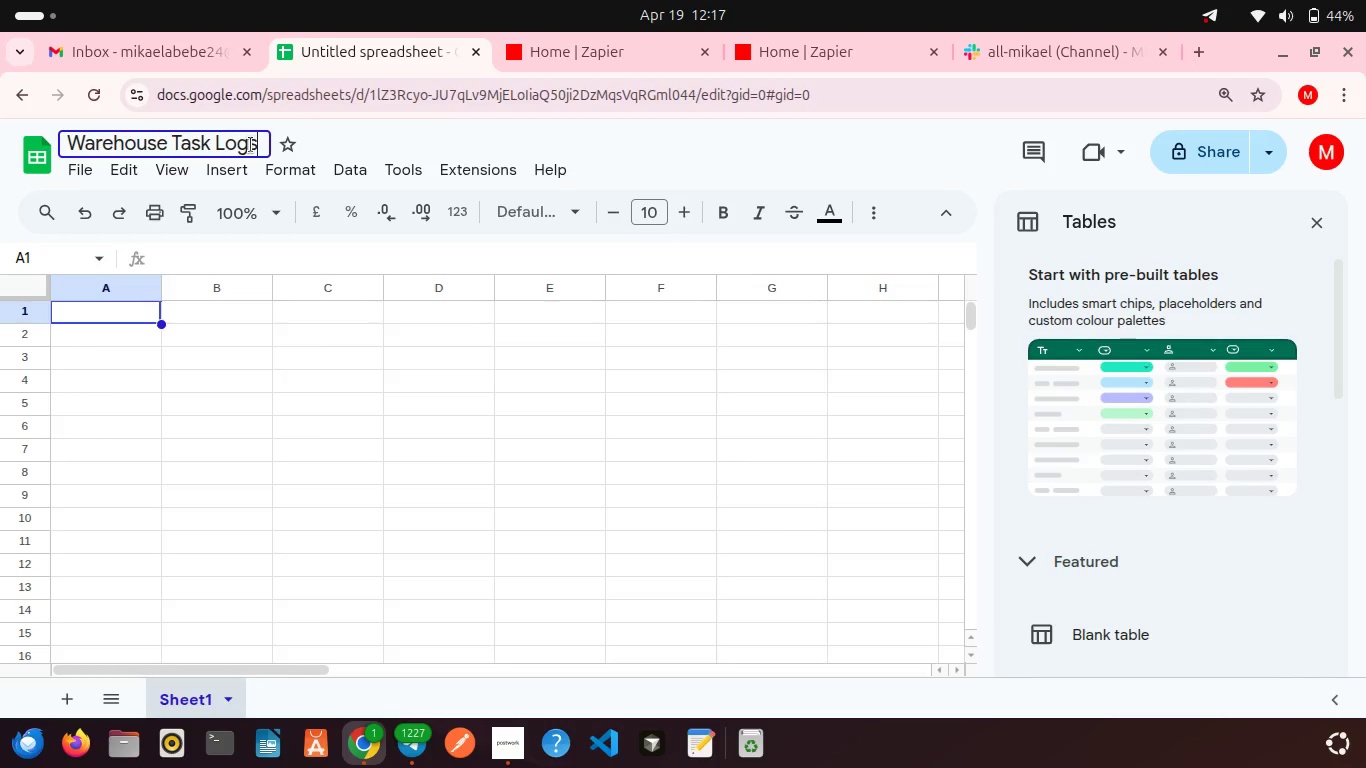 
left_click([136, 313])
 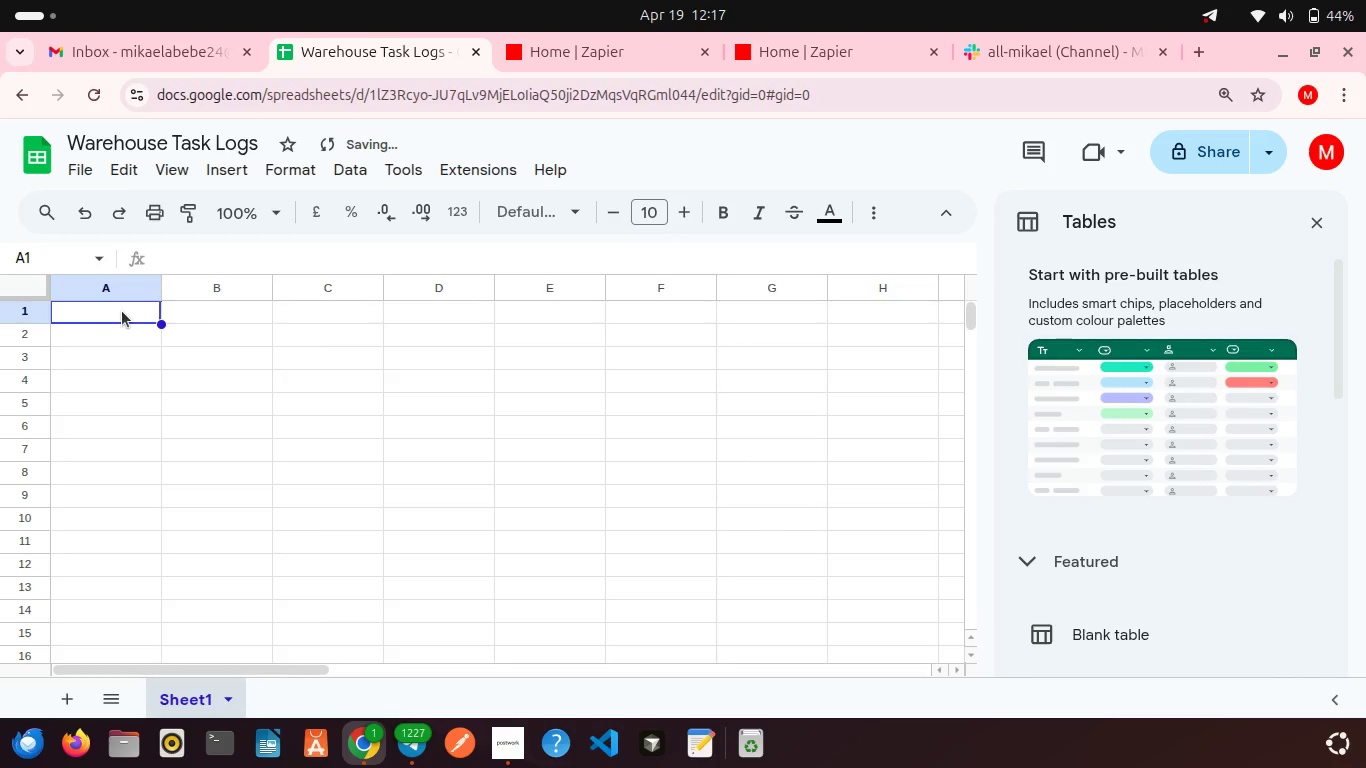 
double_click([122, 311])
 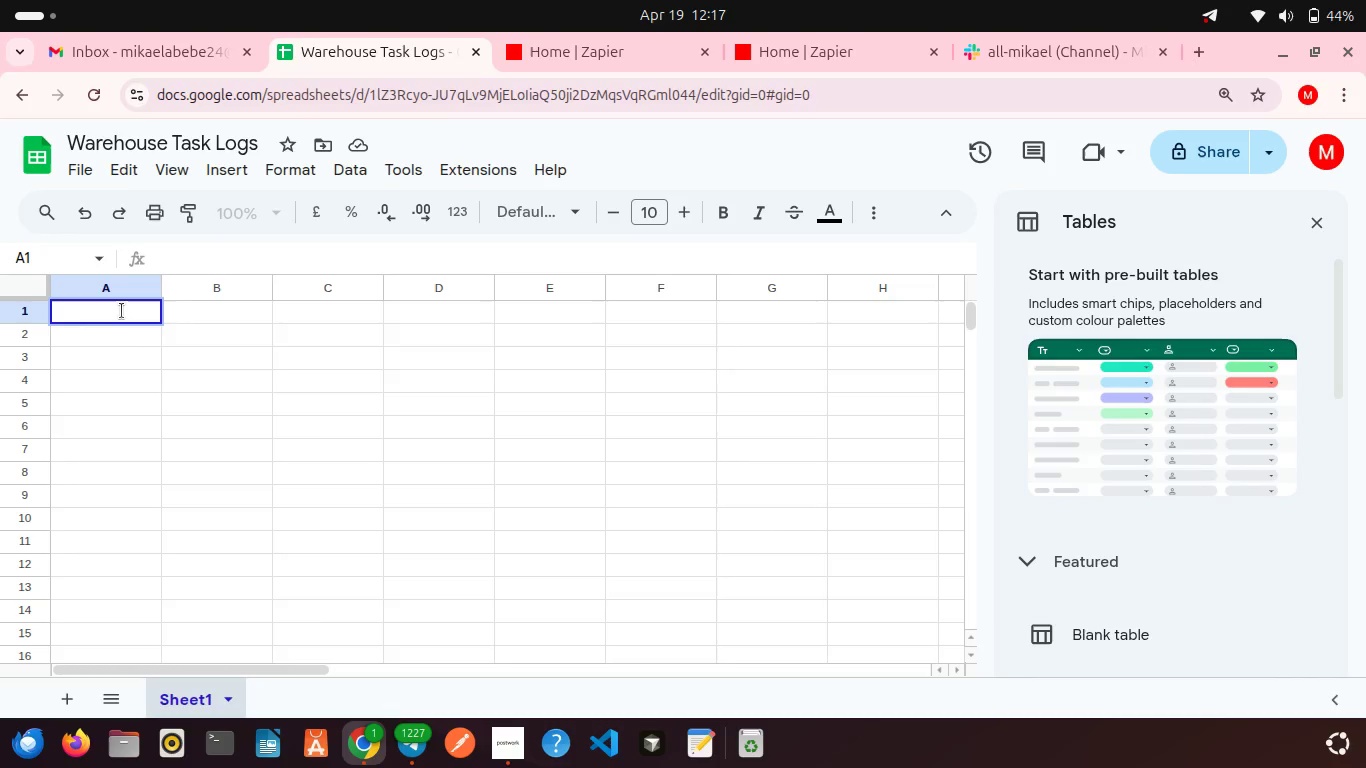 
type(Date)
 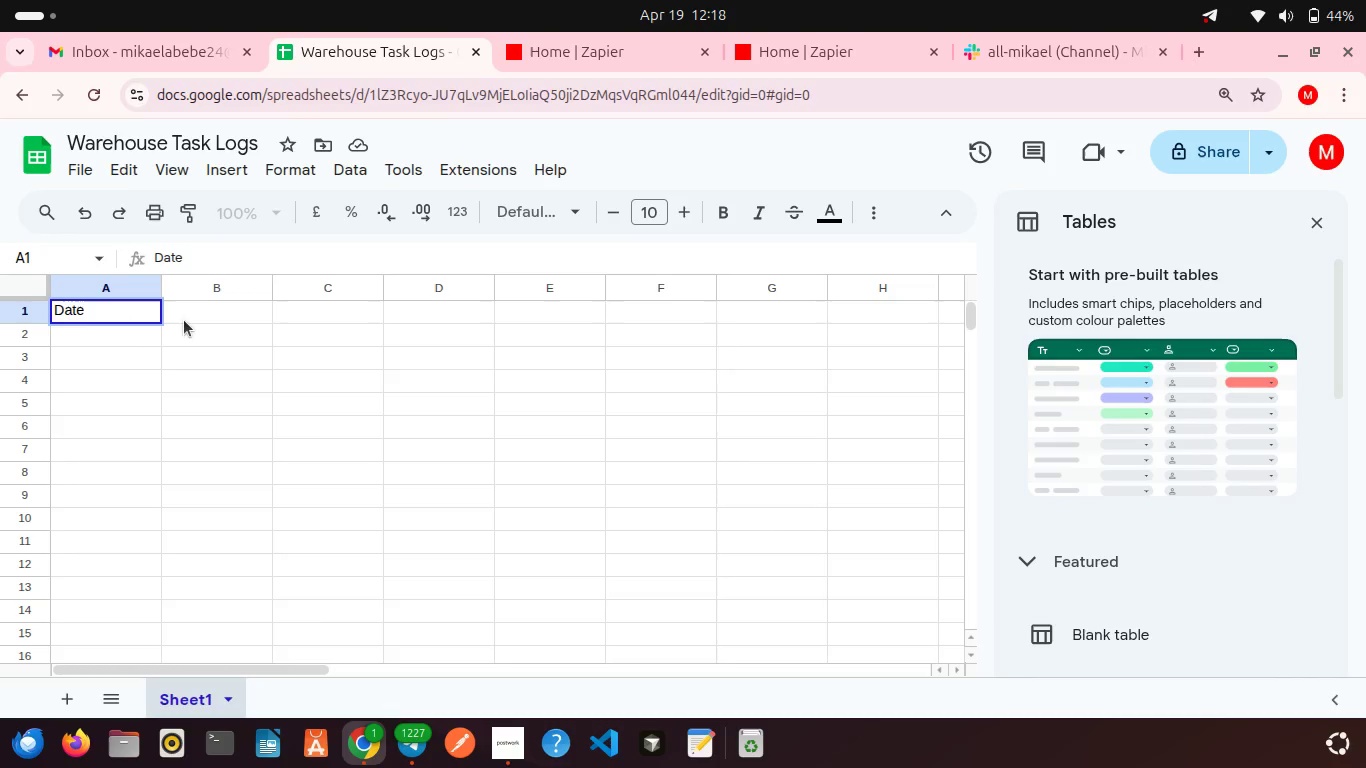 
double_click([197, 320])
 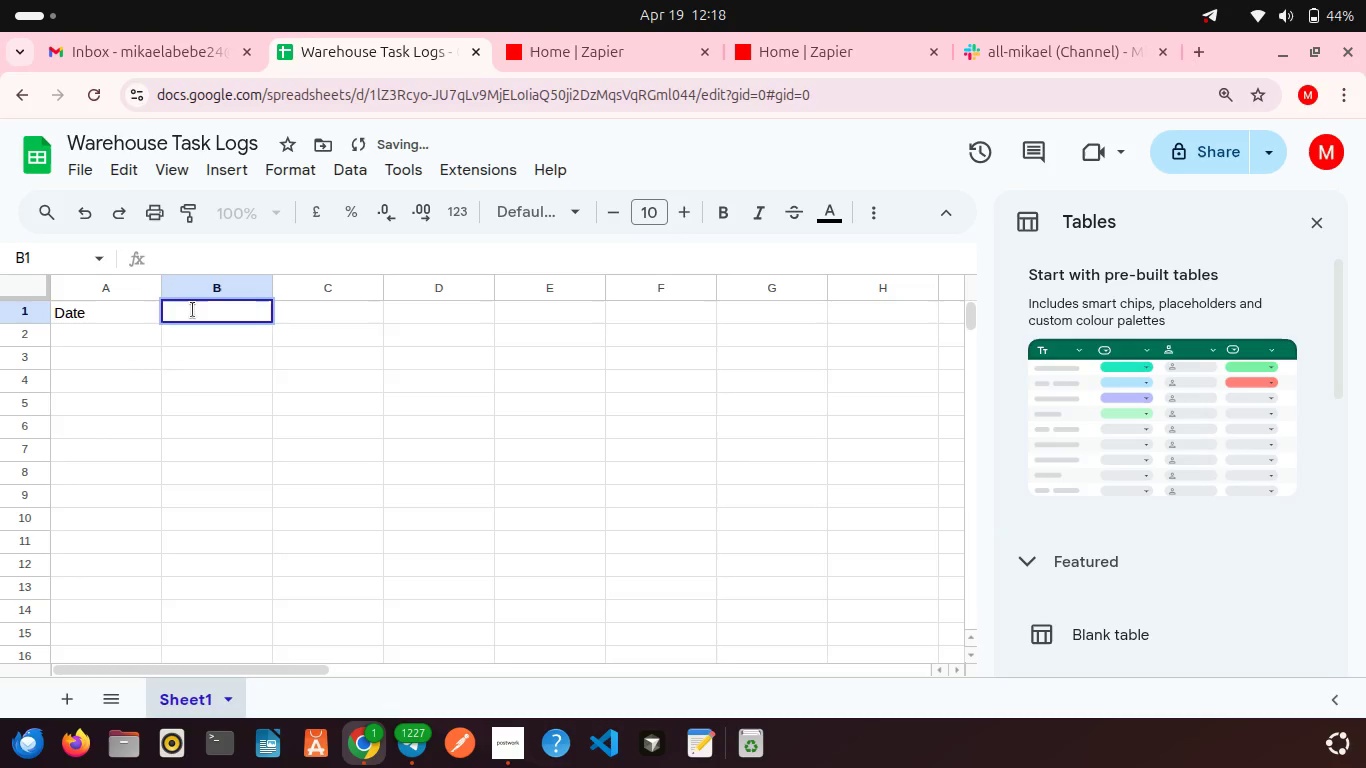 
type(Task Name)
 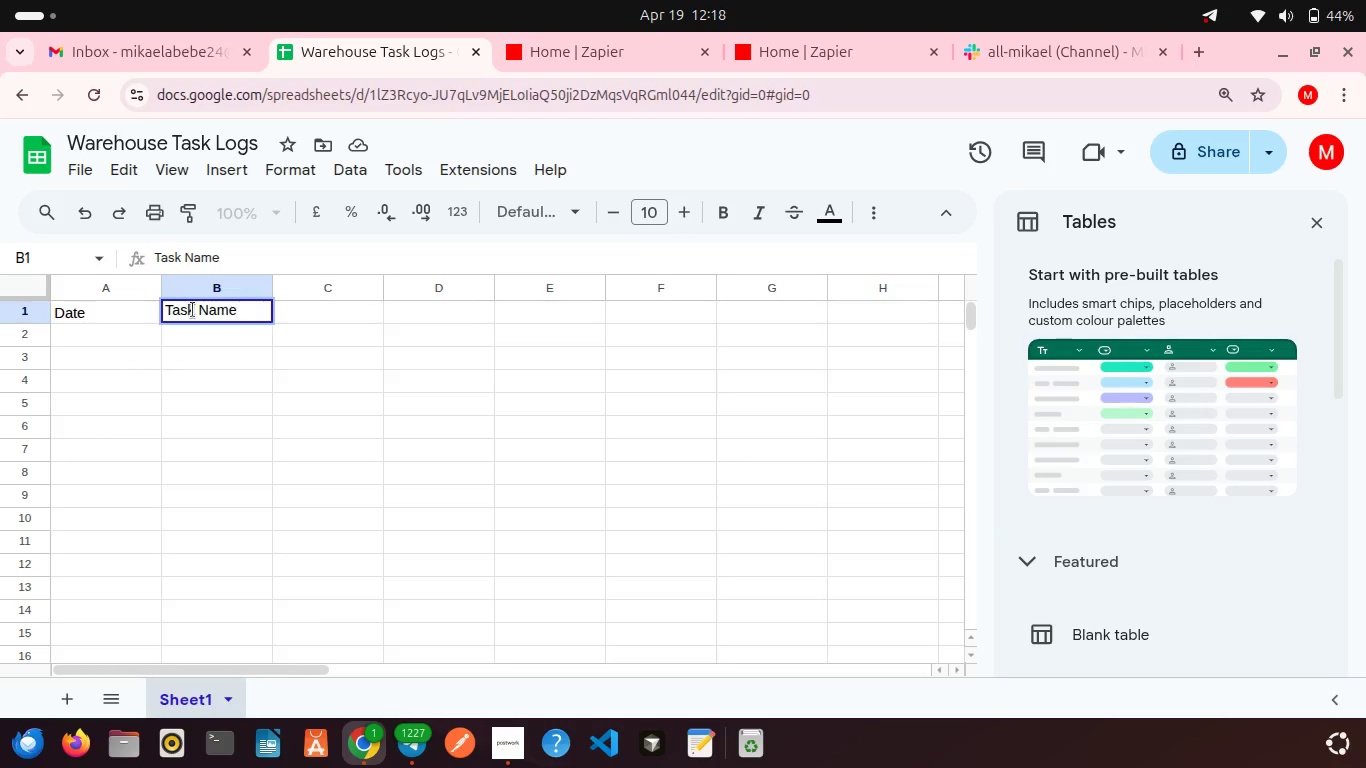 
double_click([316, 317])
 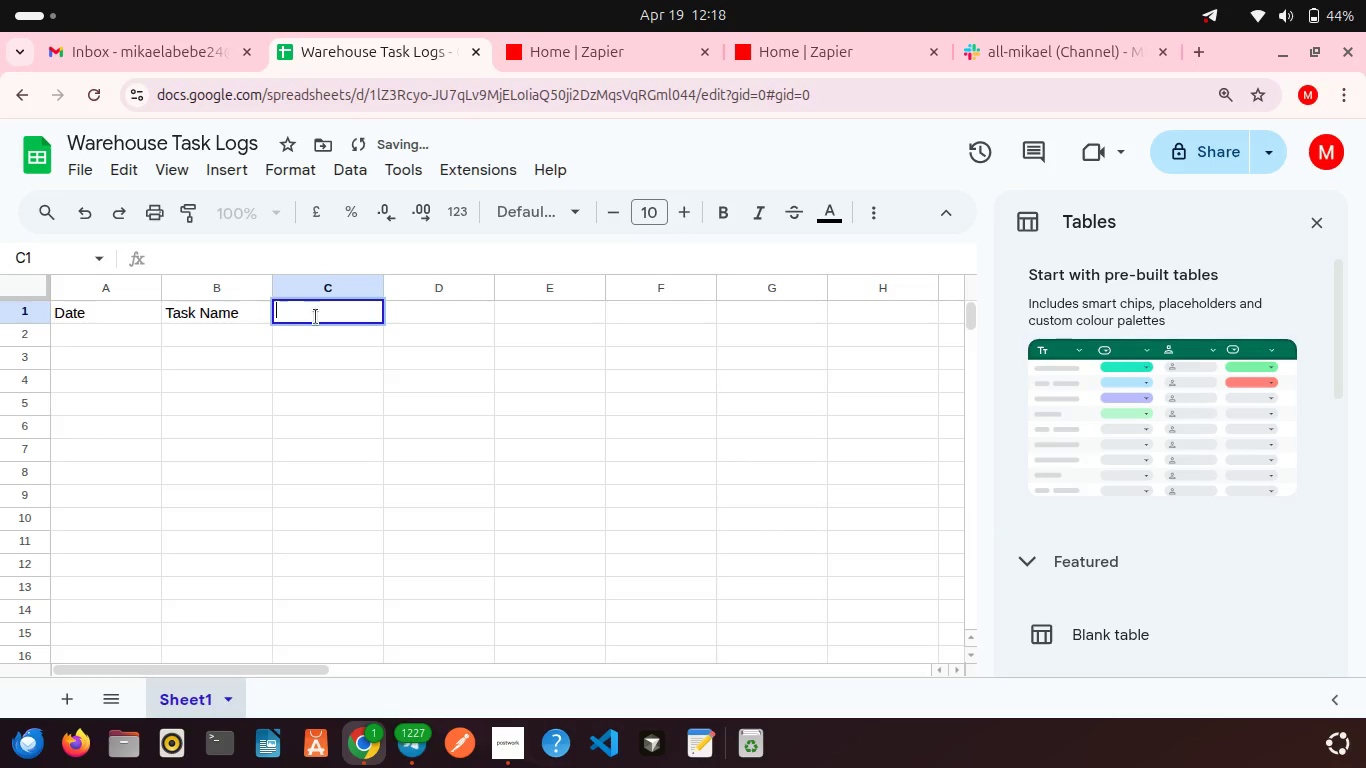 
type(Time Completed)
 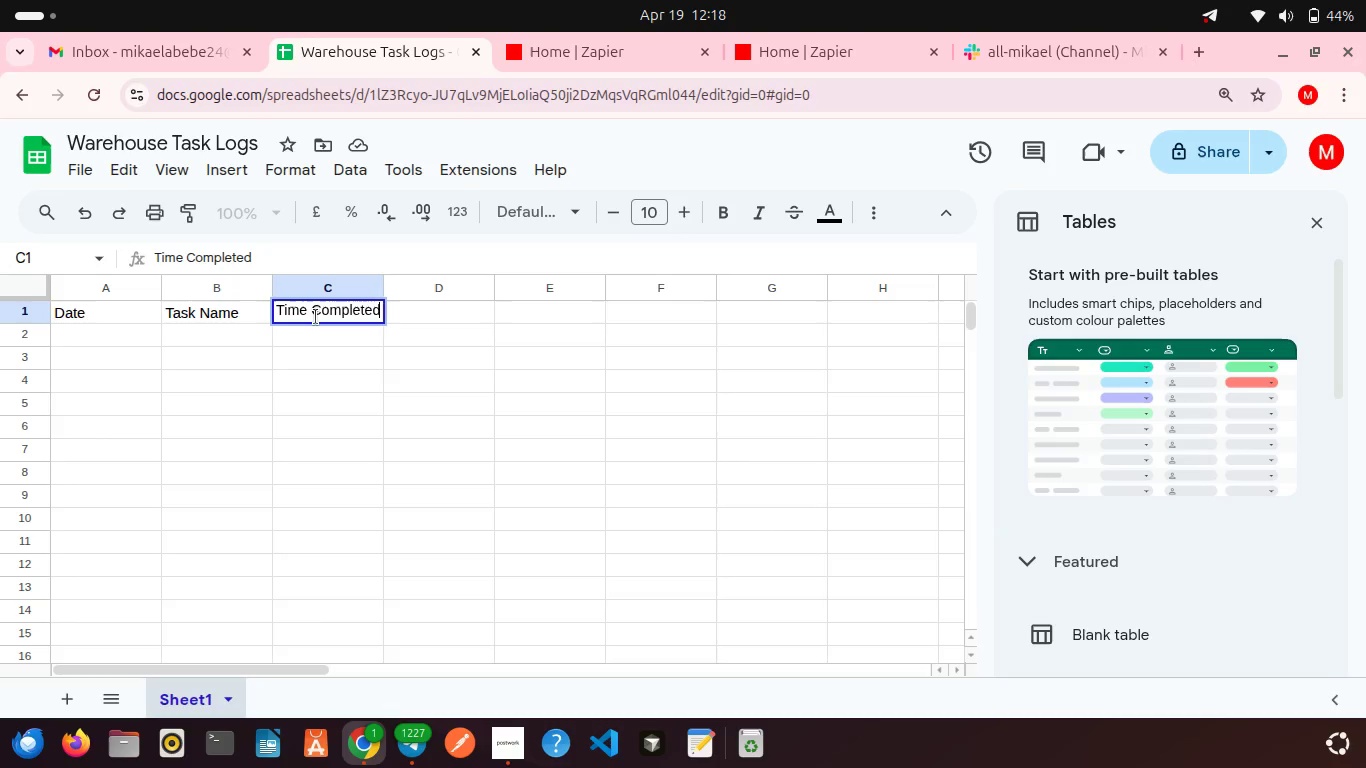 
double_click([406, 310])
 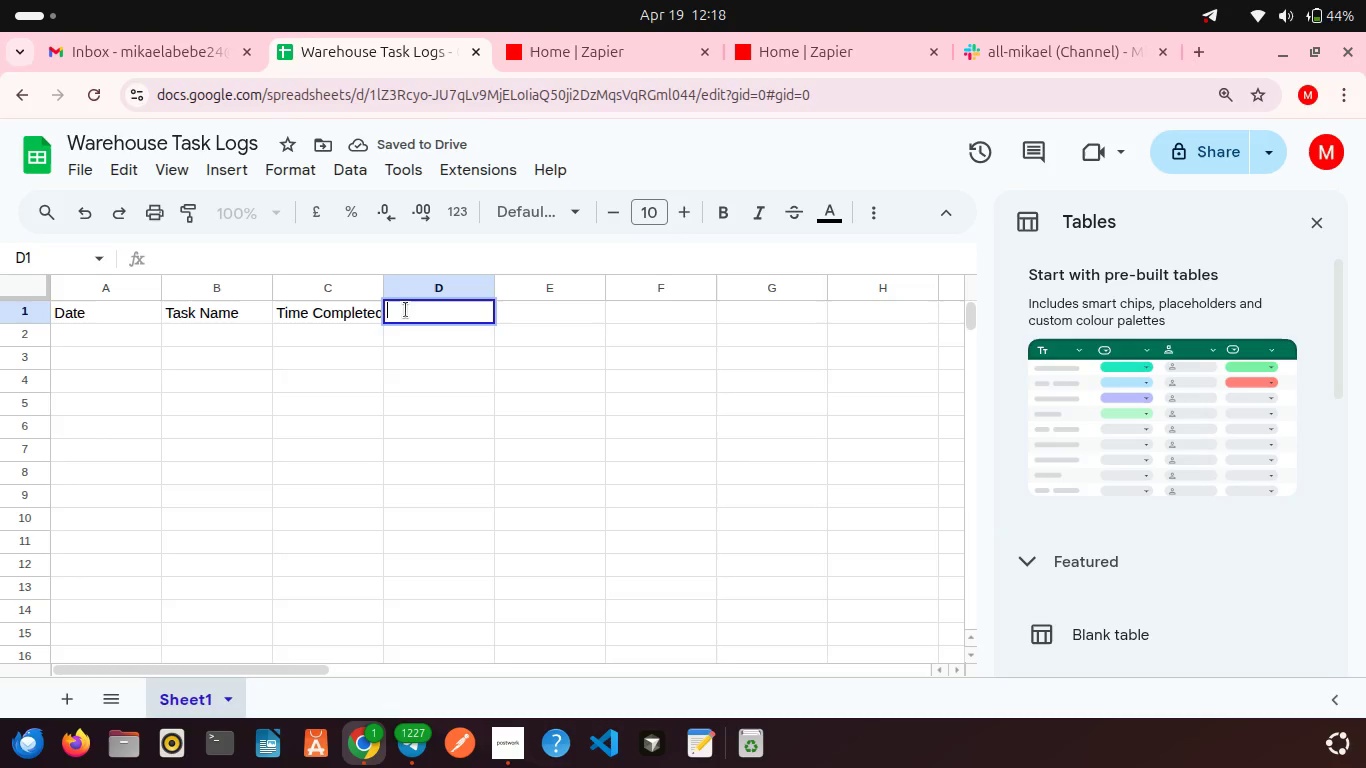 
wait(6.18)
 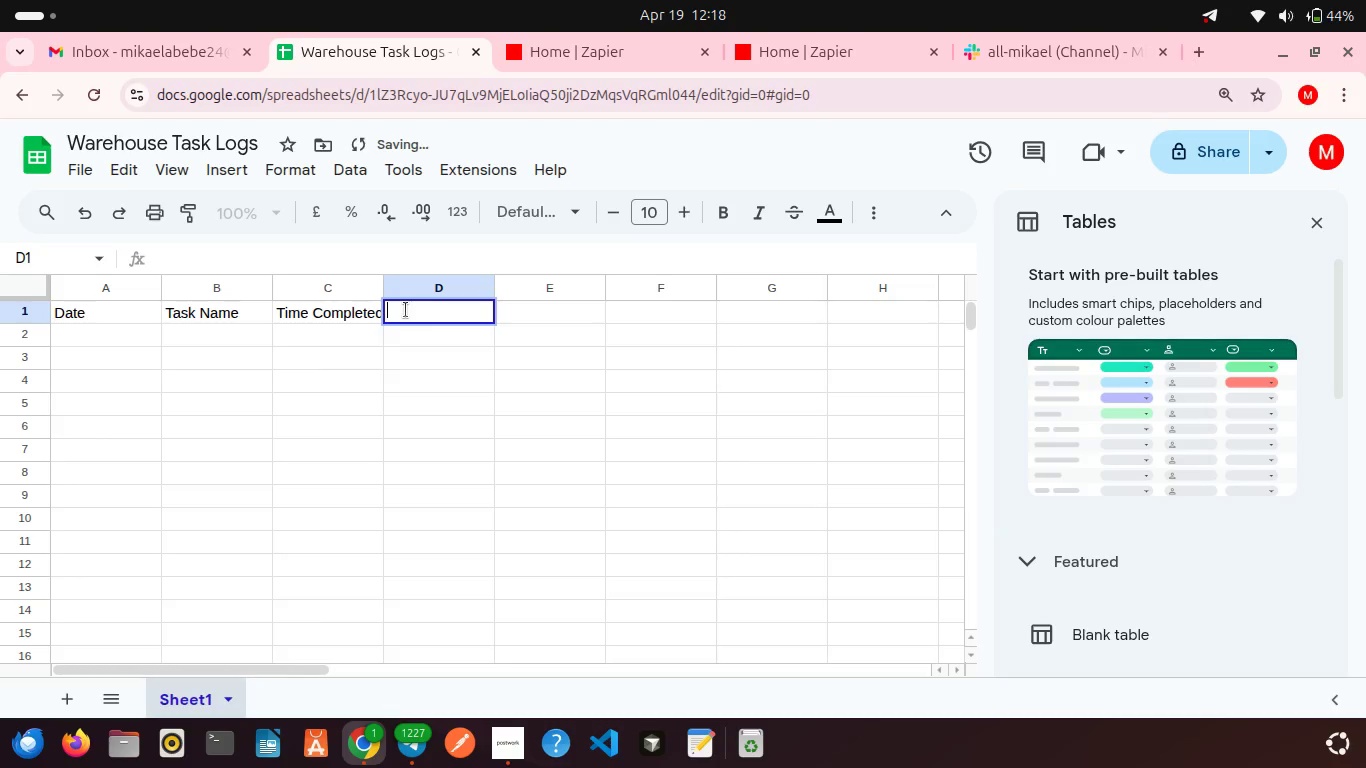 
type(Completed By)
 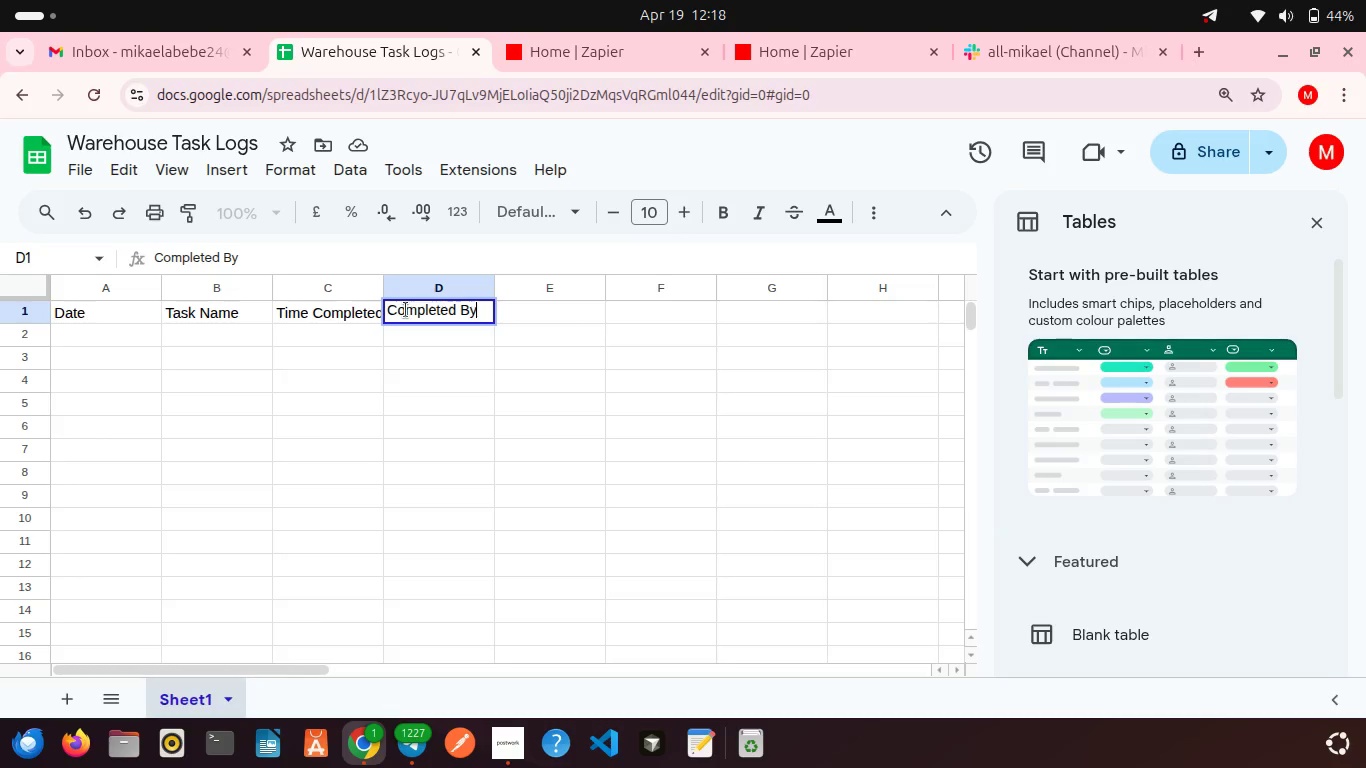 
left_click_drag(start_coordinate=[160, 282], to_coordinate=[222, 276])
 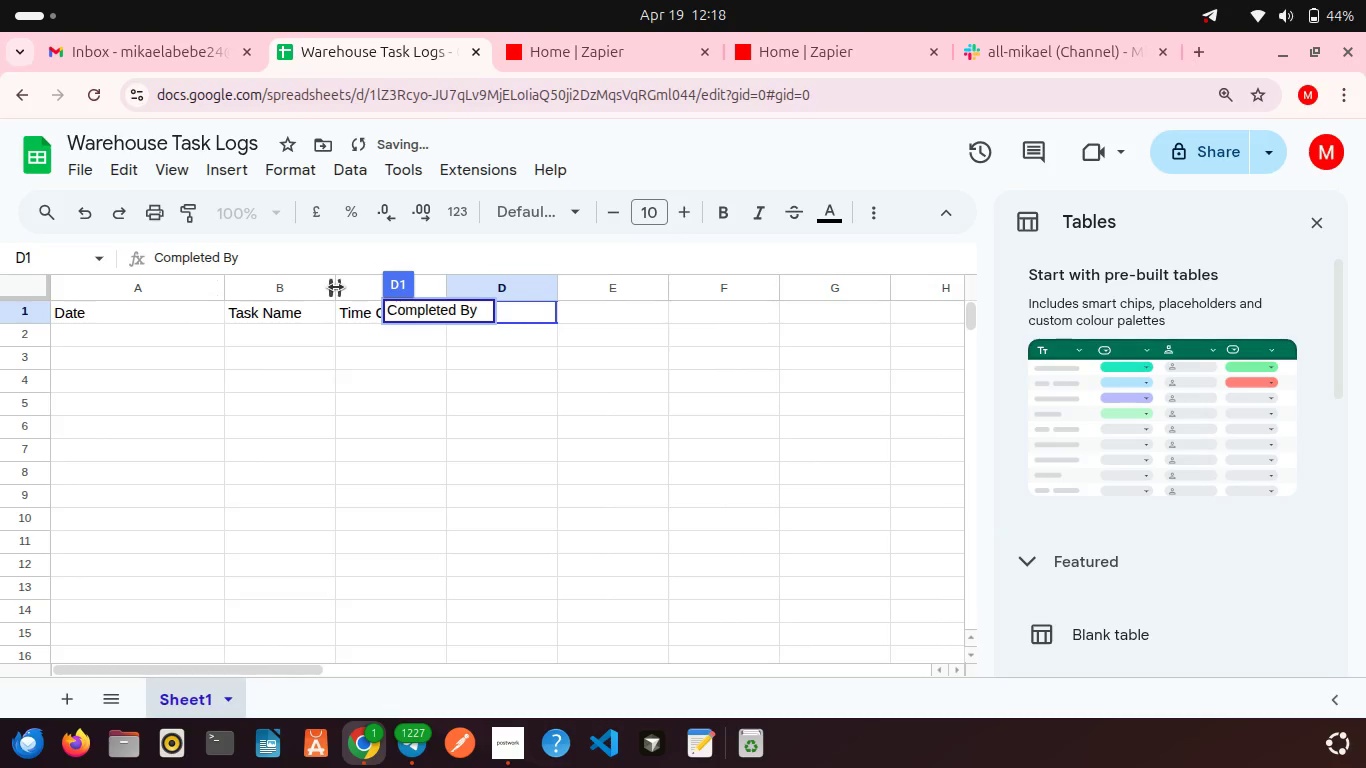 
left_click_drag(start_coordinate=[336, 287], to_coordinate=[364, 287])
 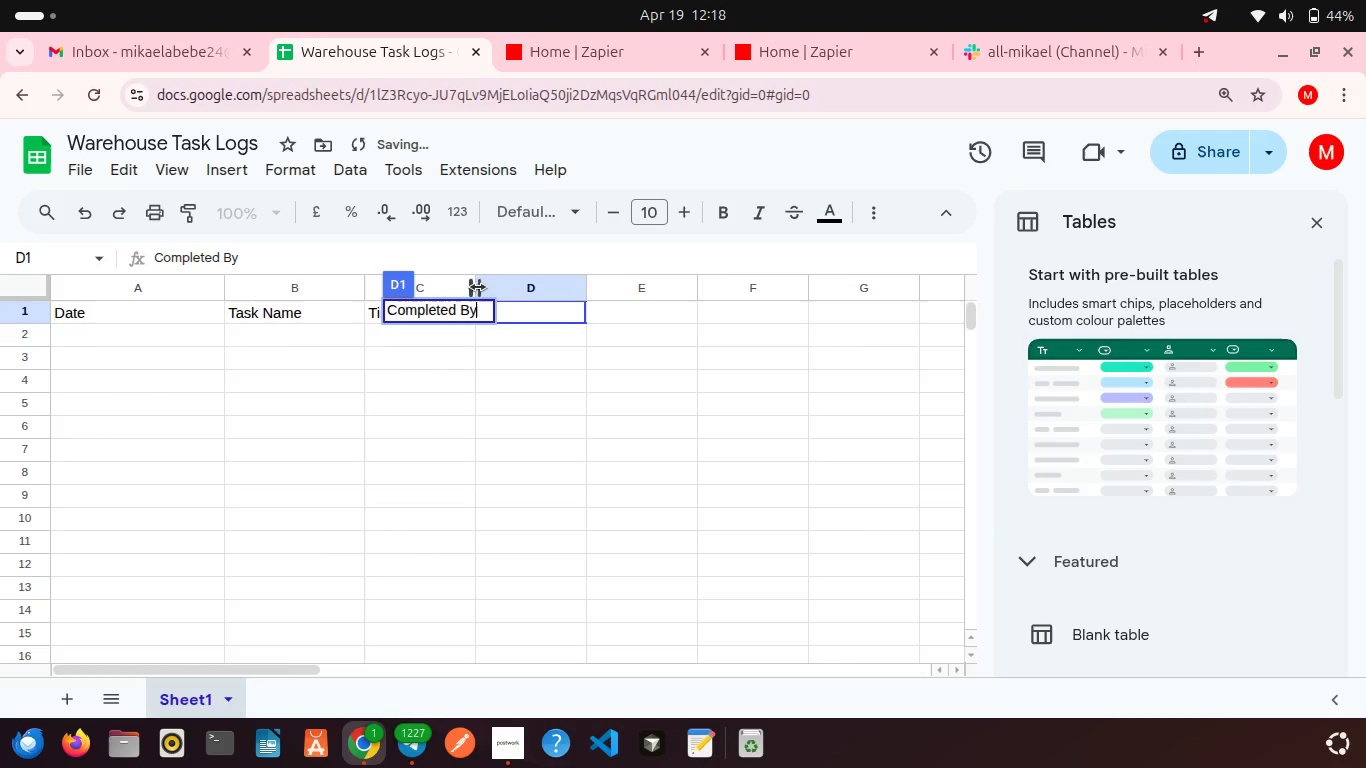 
left_click_drag(start_coordinate=[478, 287], to_coordinate=[540, 289])
 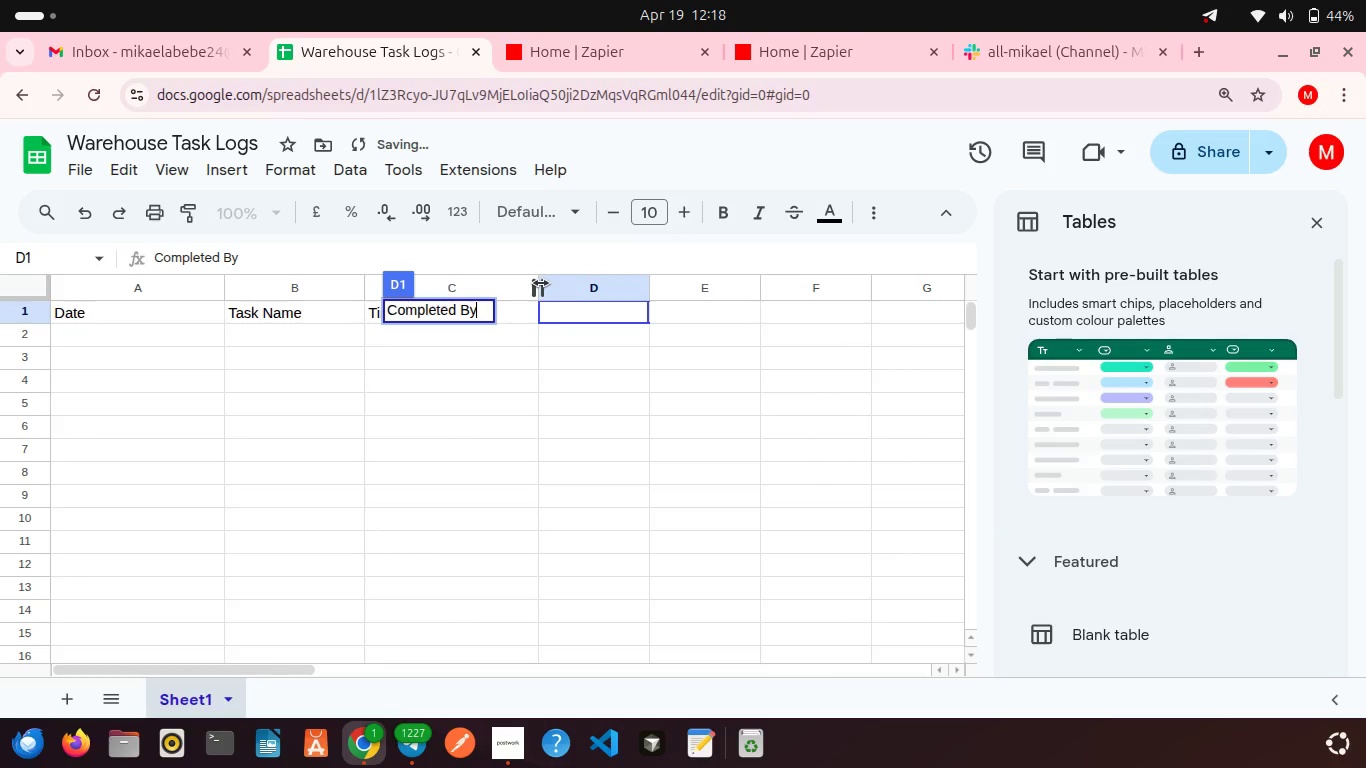 
left_click_drag(start_coordinate=[541, 283], to_coordinate=[586, 283])
 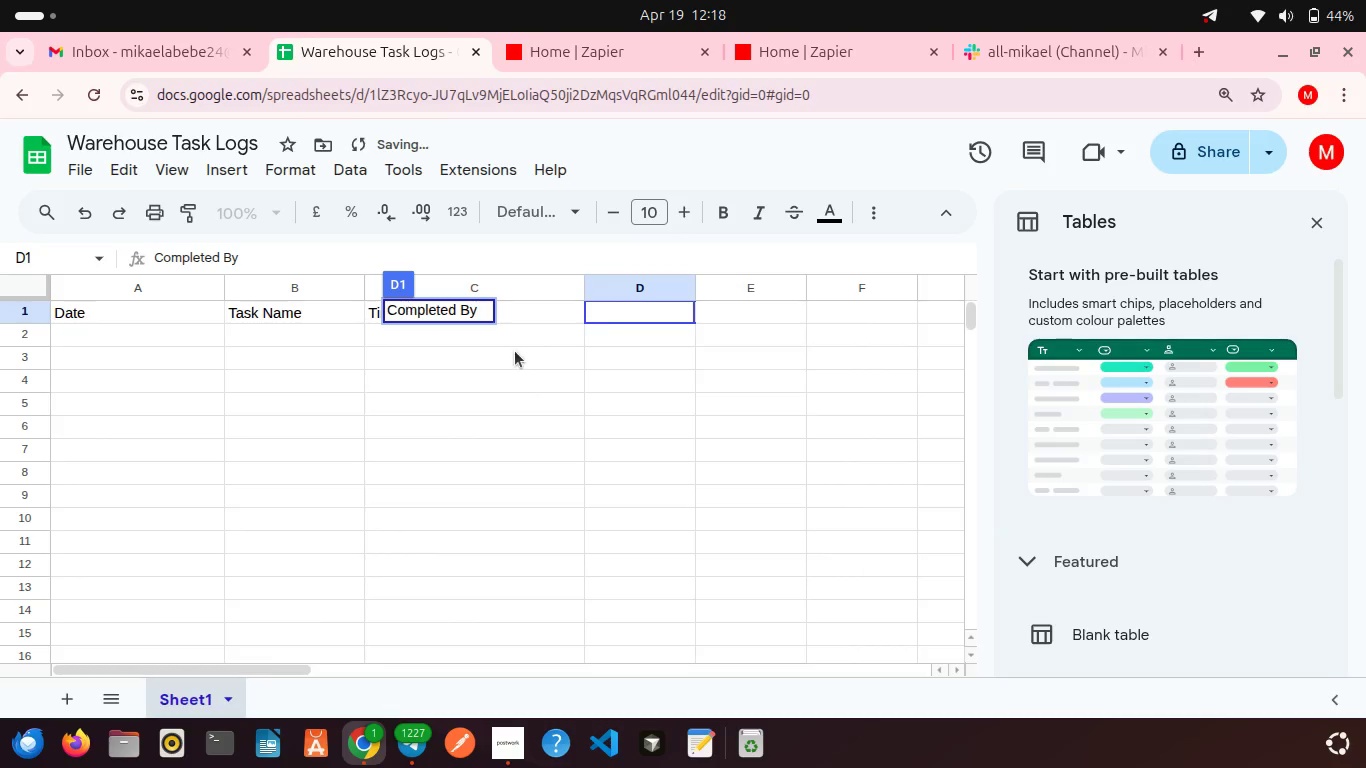 
left_click([515, 351])
 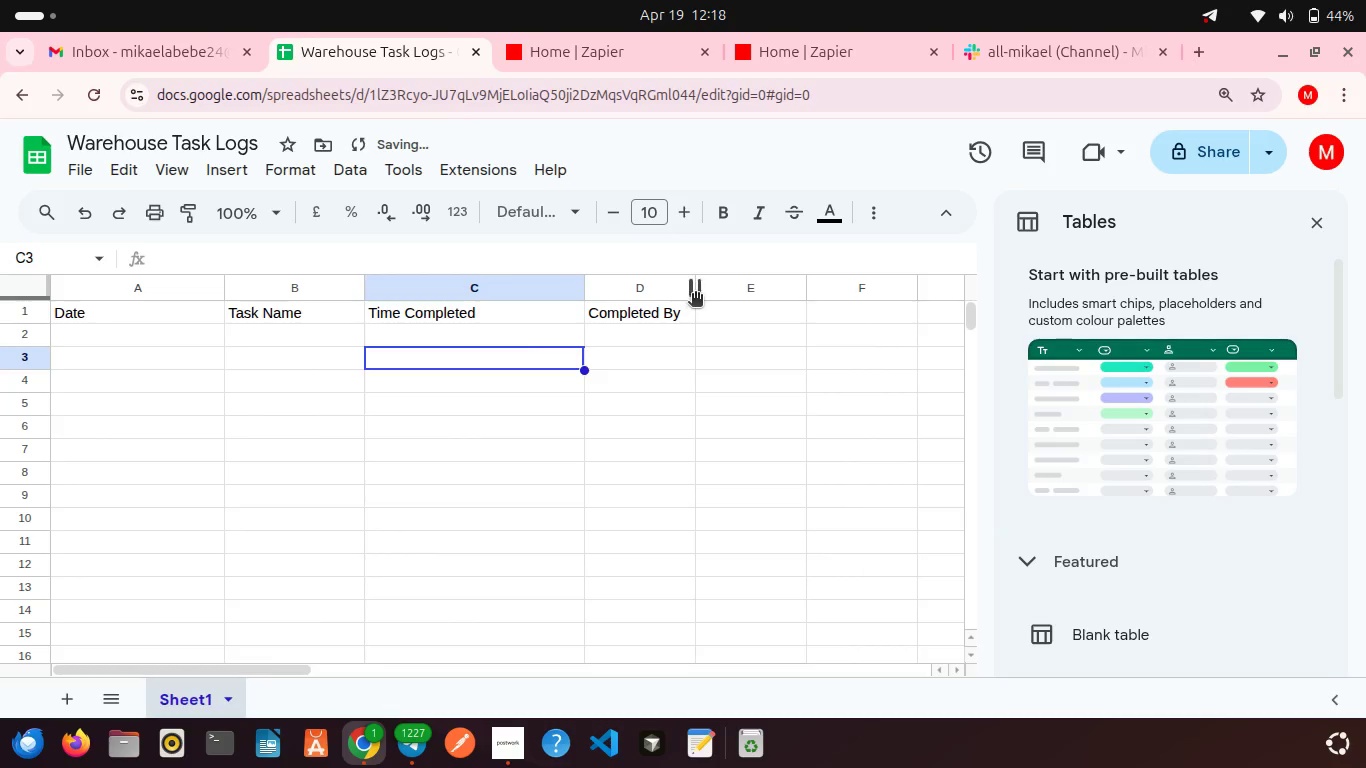 
left_click_drag(start_coordinate=[695, 293], to_coordinate=[728, 289])
 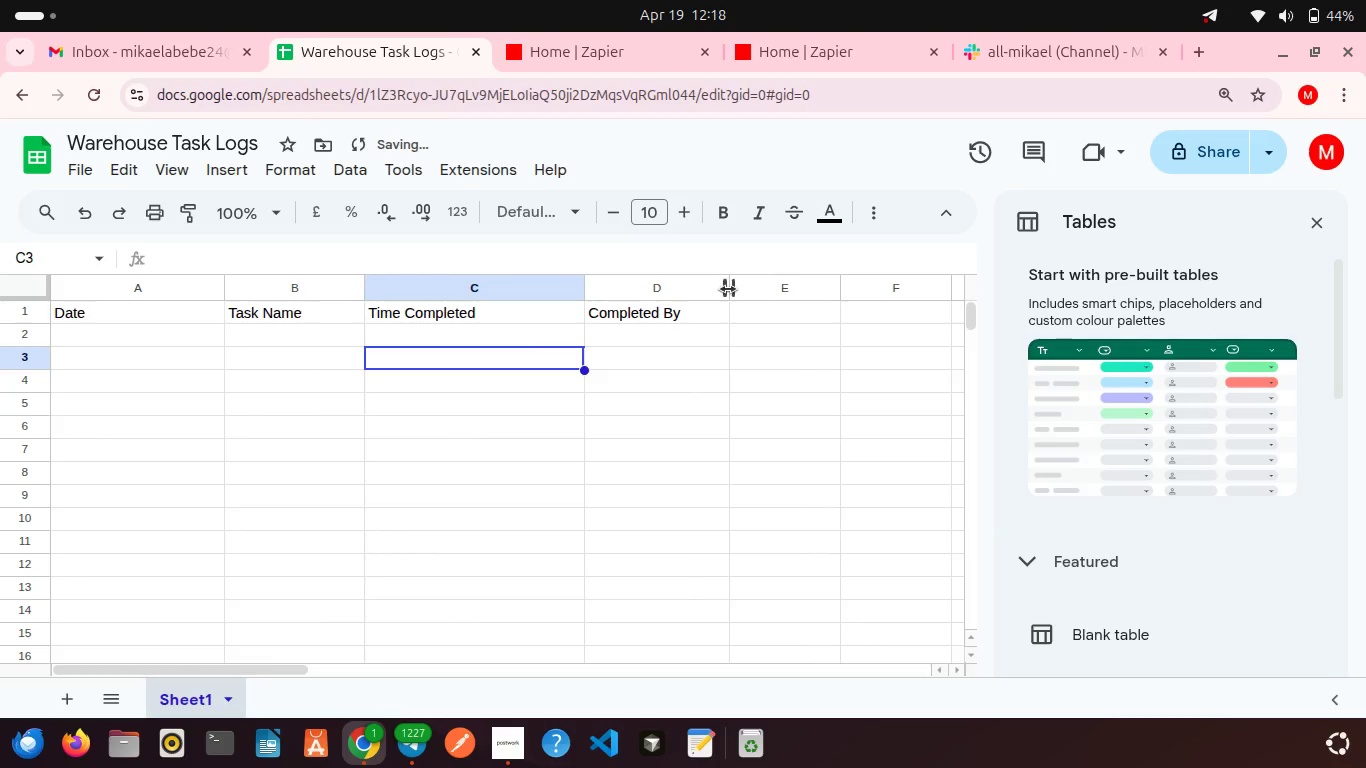 
left_click_drag(start_coordinate=[728, 289], to_coordinate=[798, 292])
 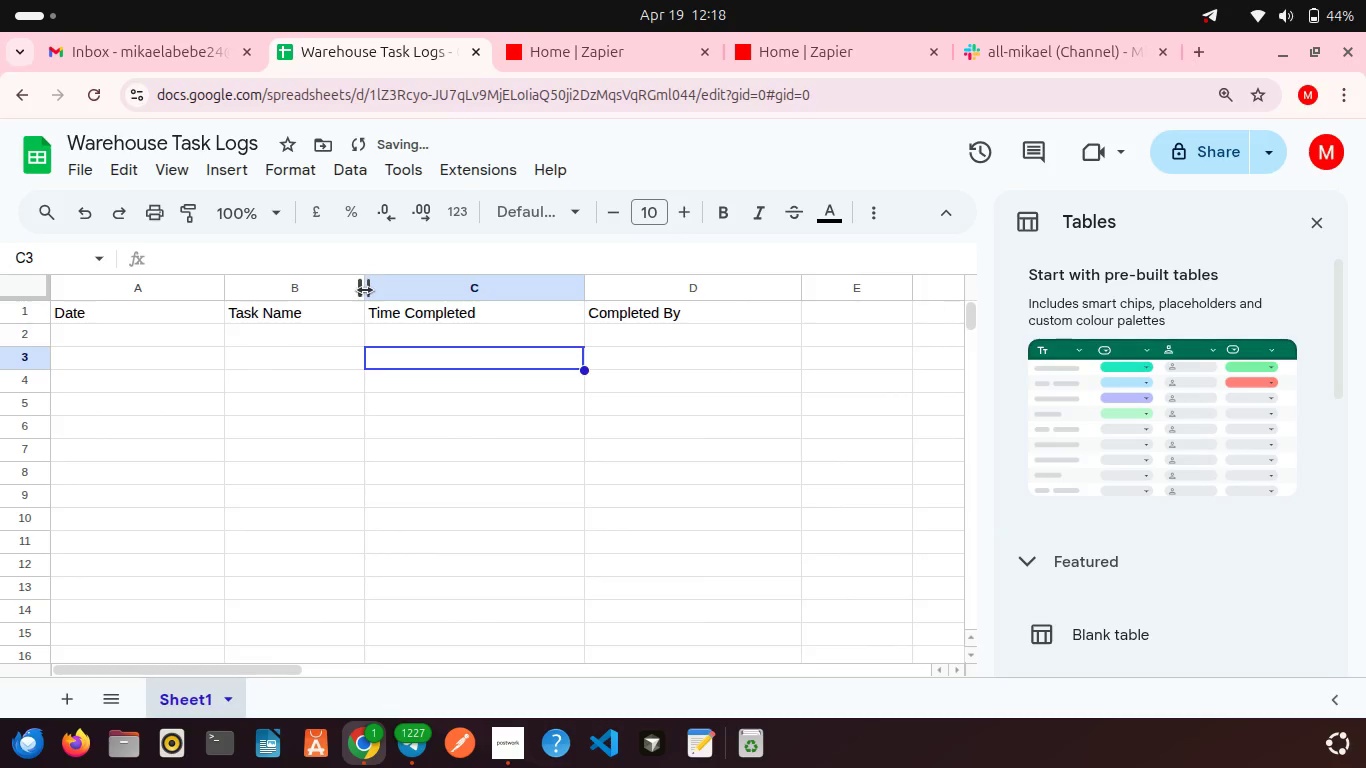 
left_click_drag(start_coordinate=[365, 288], to_coordinate=[419, 284])
 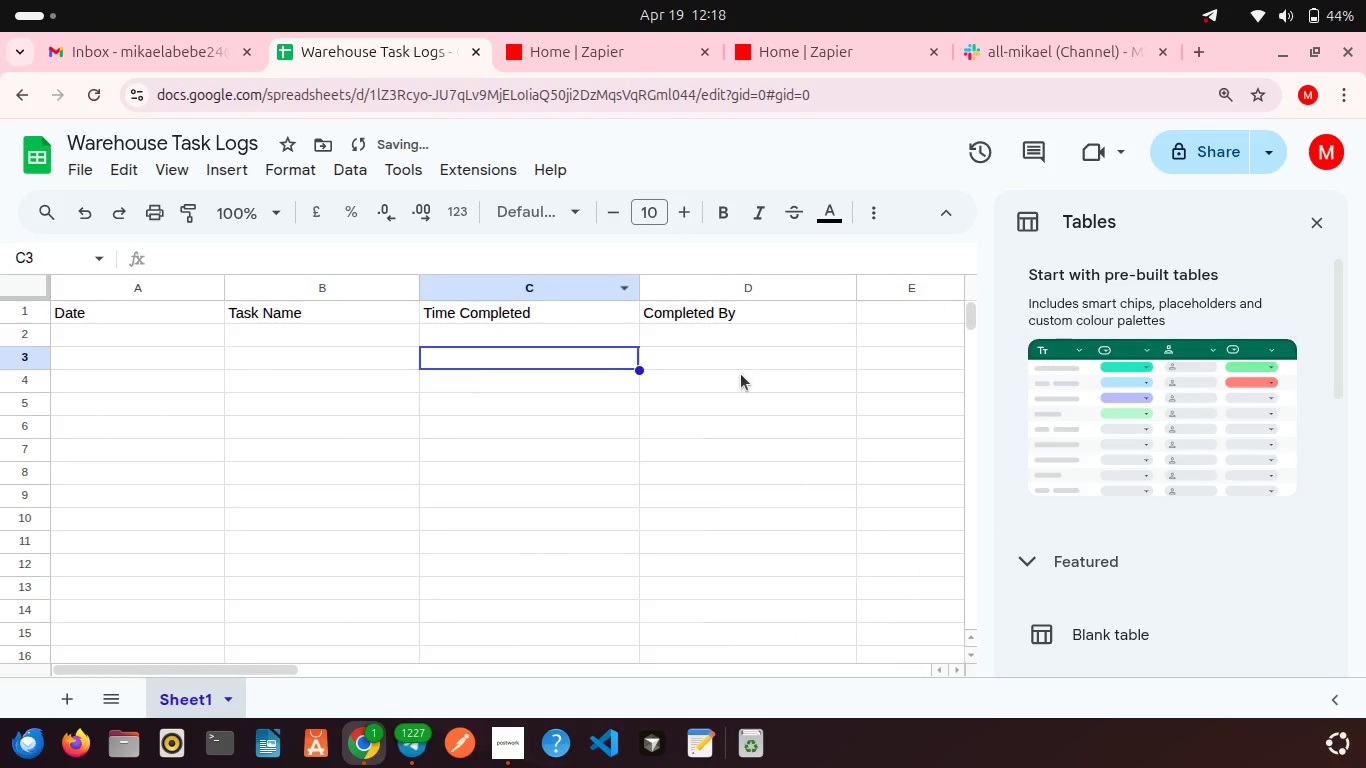 
left_click([741, 374])
 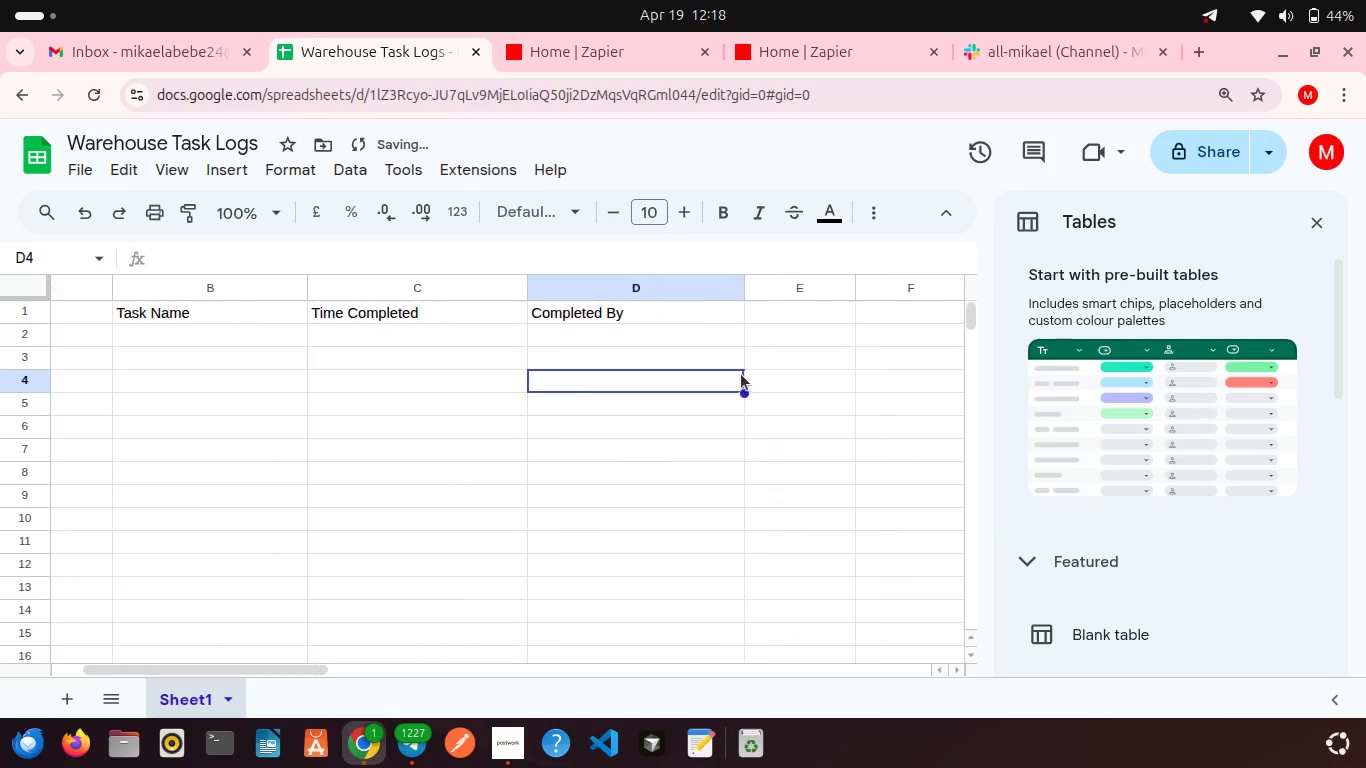 
scroll: coordinate [741, 374], scroll_direction: up, amount: 2.0
 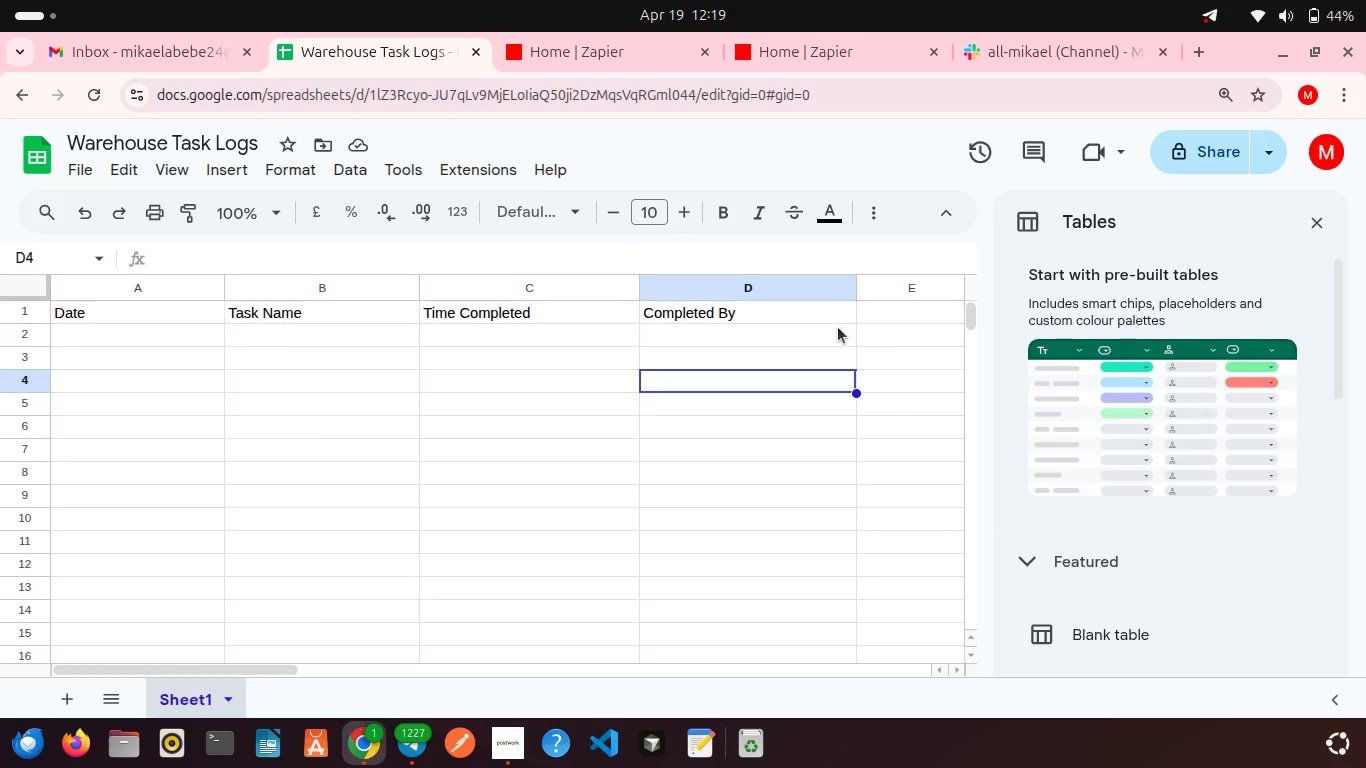 
wait(7.06)
 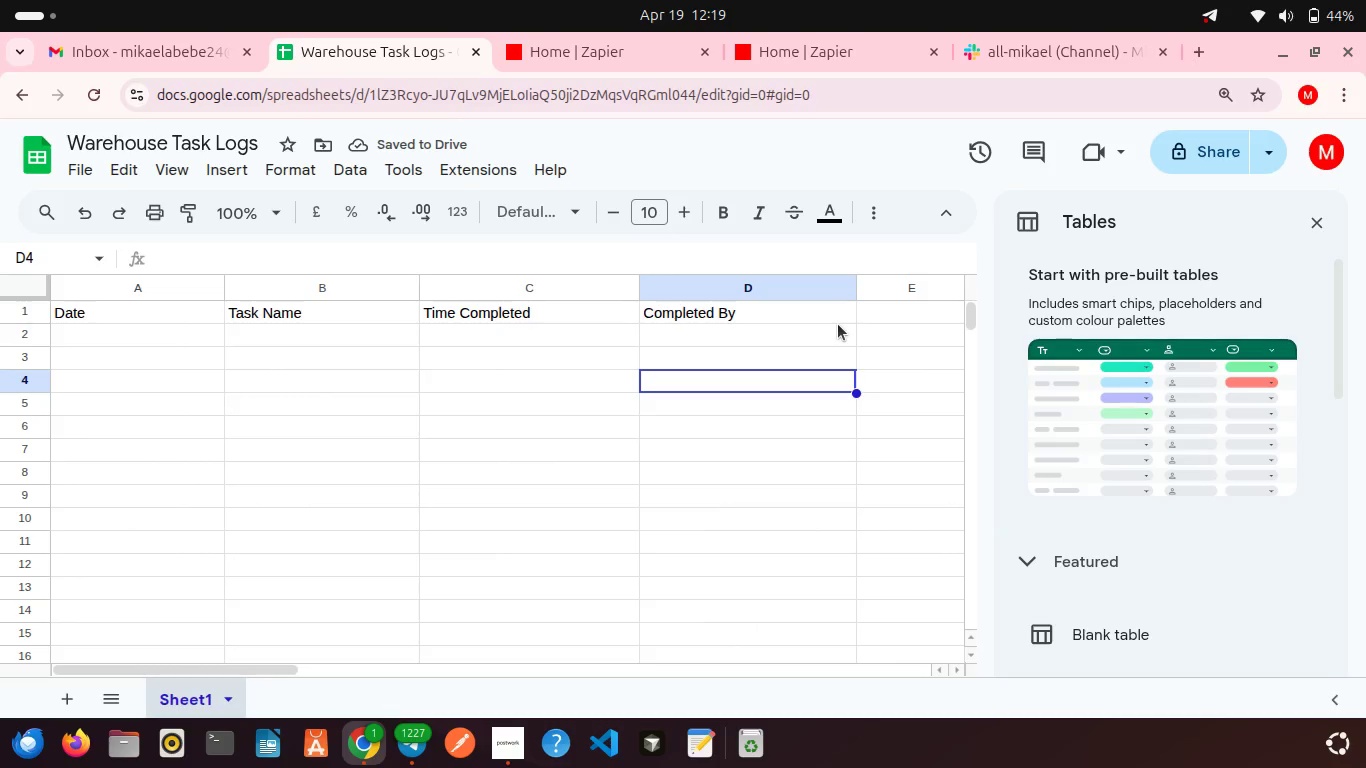 
left_click_drag(start_coordinate=[856, 322], to_coordinate=[52, 294])
 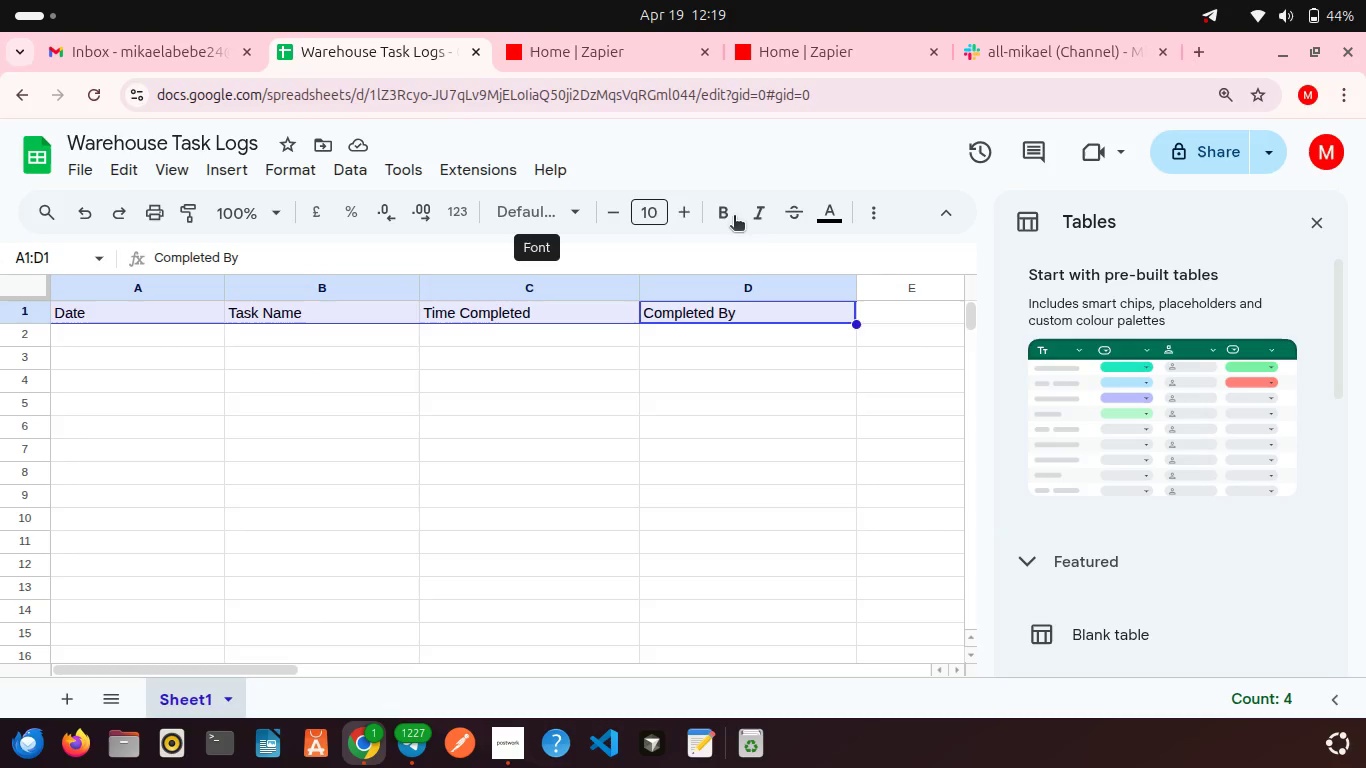 
left_click([714, 213])
 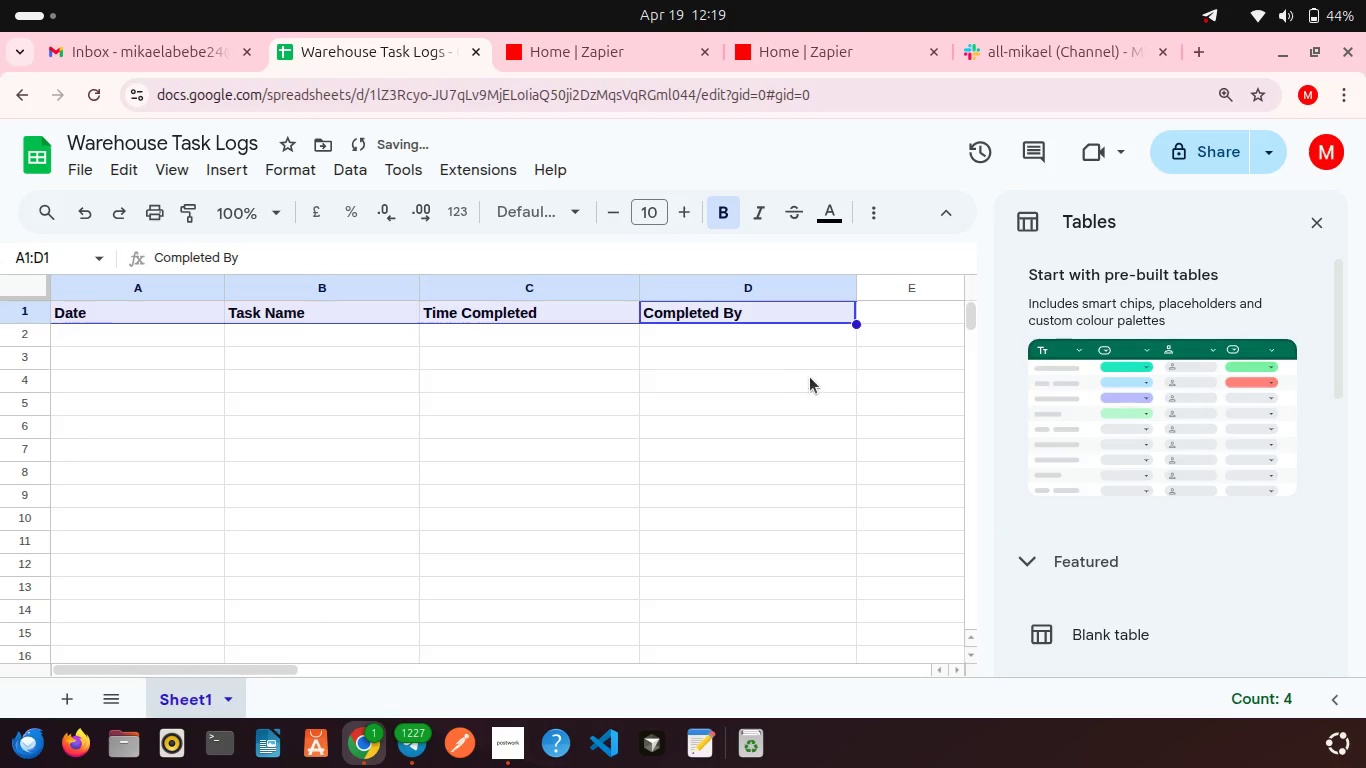 
left_click_drag(start_coordinate=[832, 374], to_coordinate=[856, 369])
 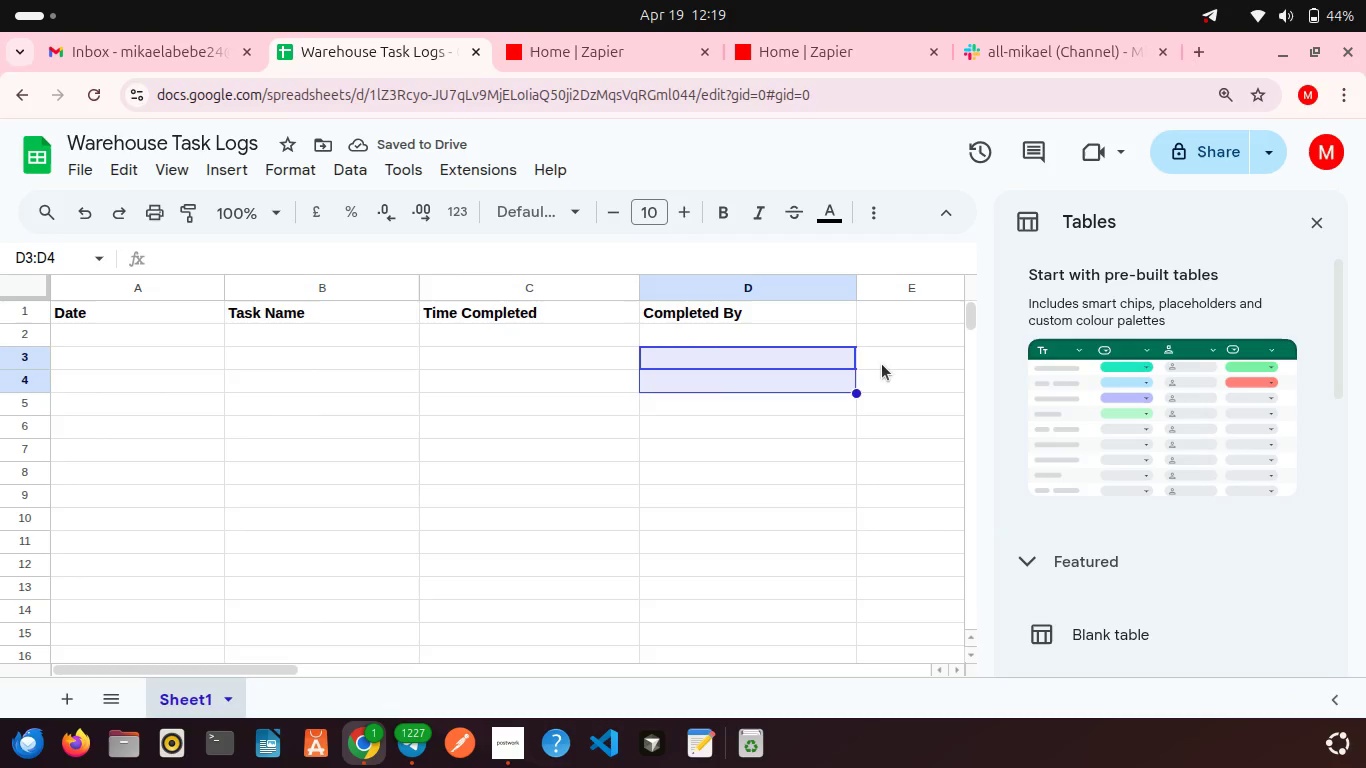 
left_click([882, 364])
 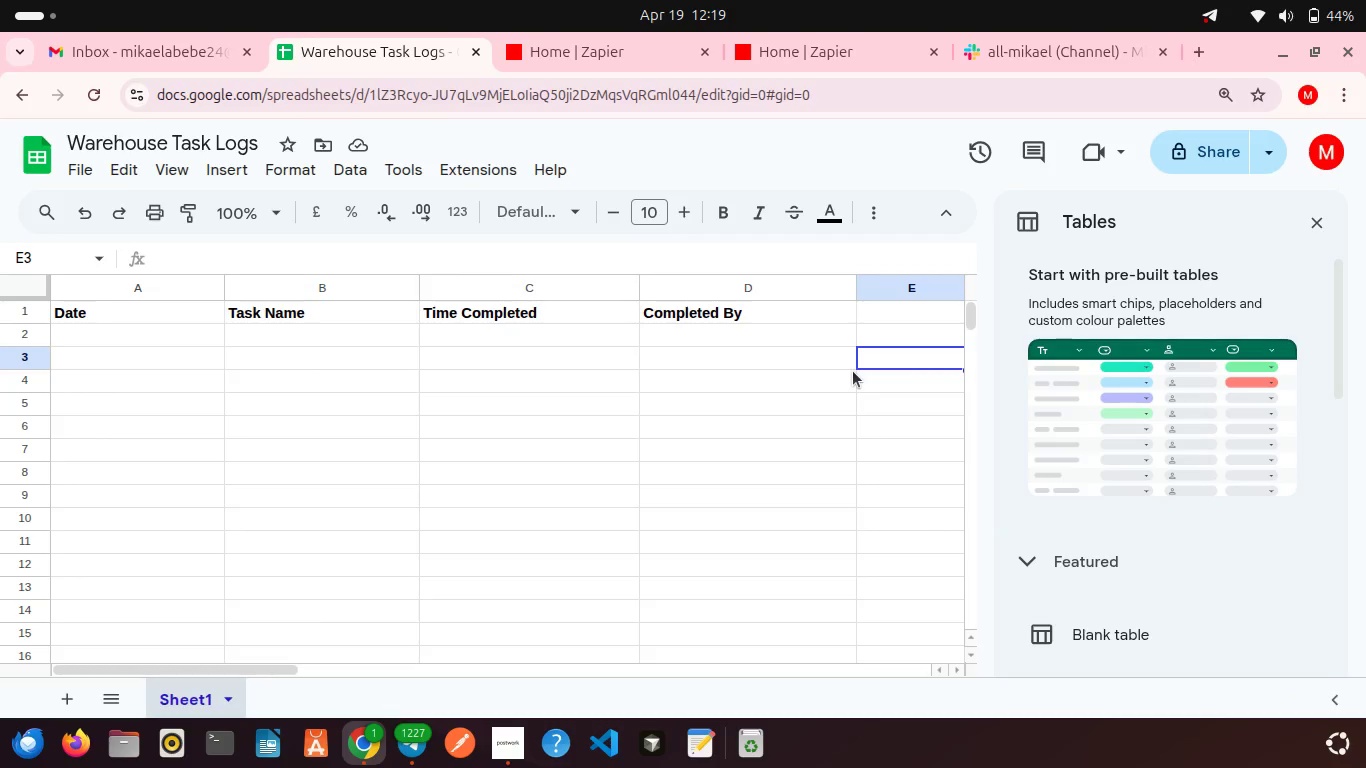 
left_click([853, 369])
 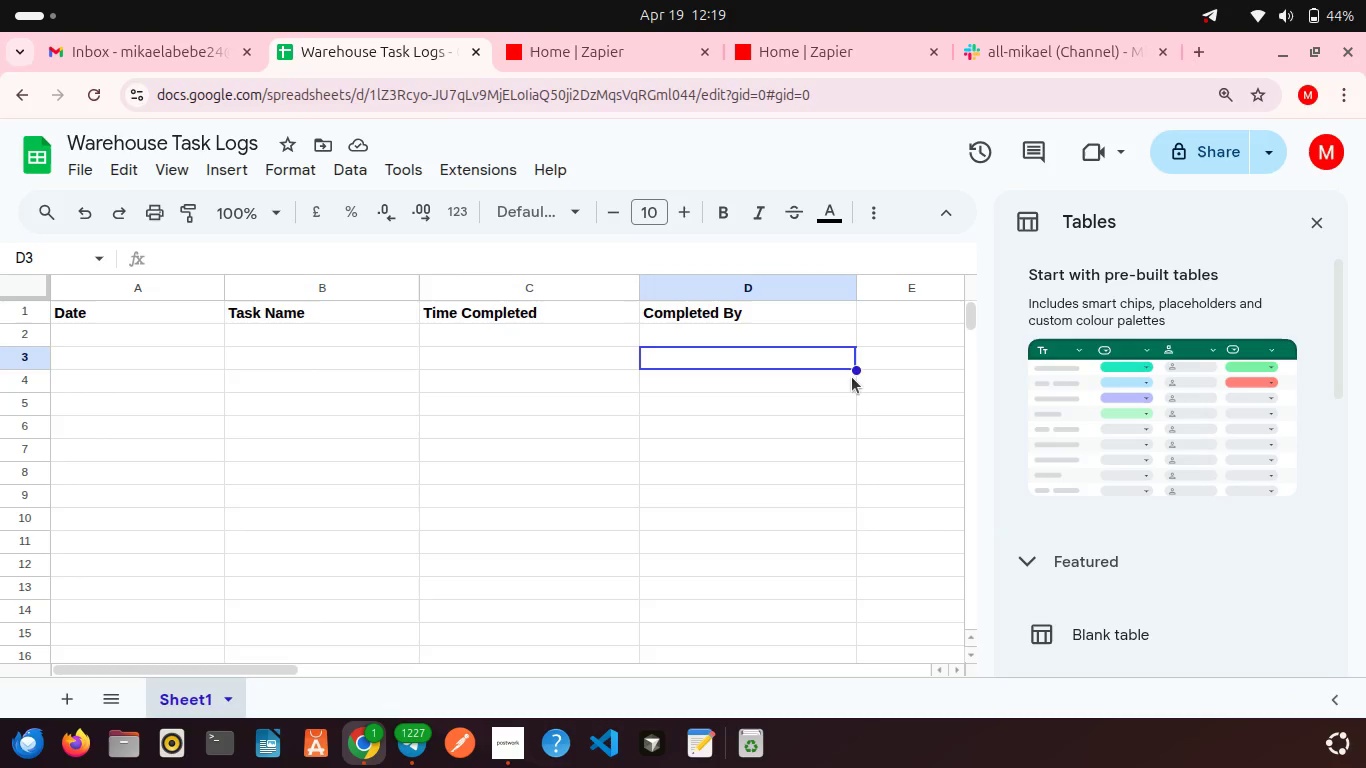 
left_click([852, 378])
 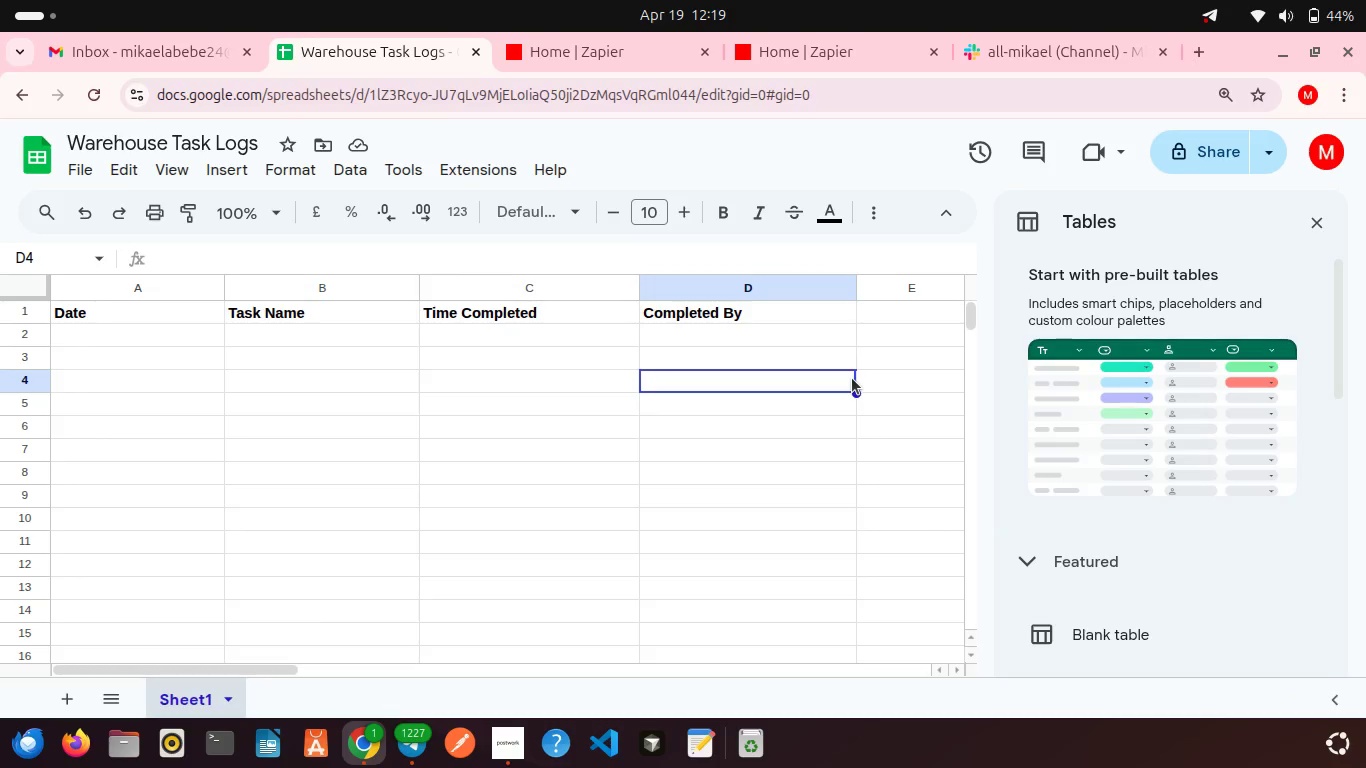 
left_click_drag(start_coordinate=[852, 378], to_coordinate=[11, 272])
 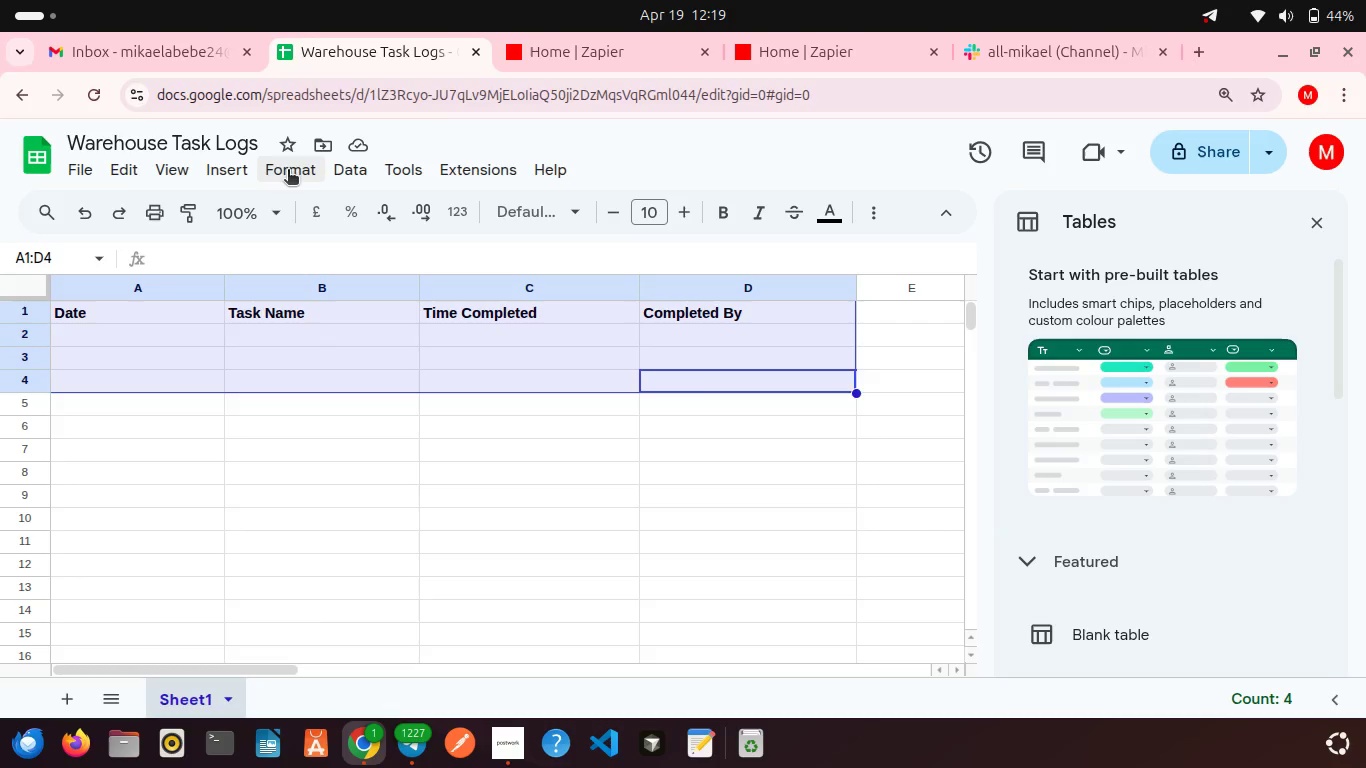 
left_click([272, 171])
 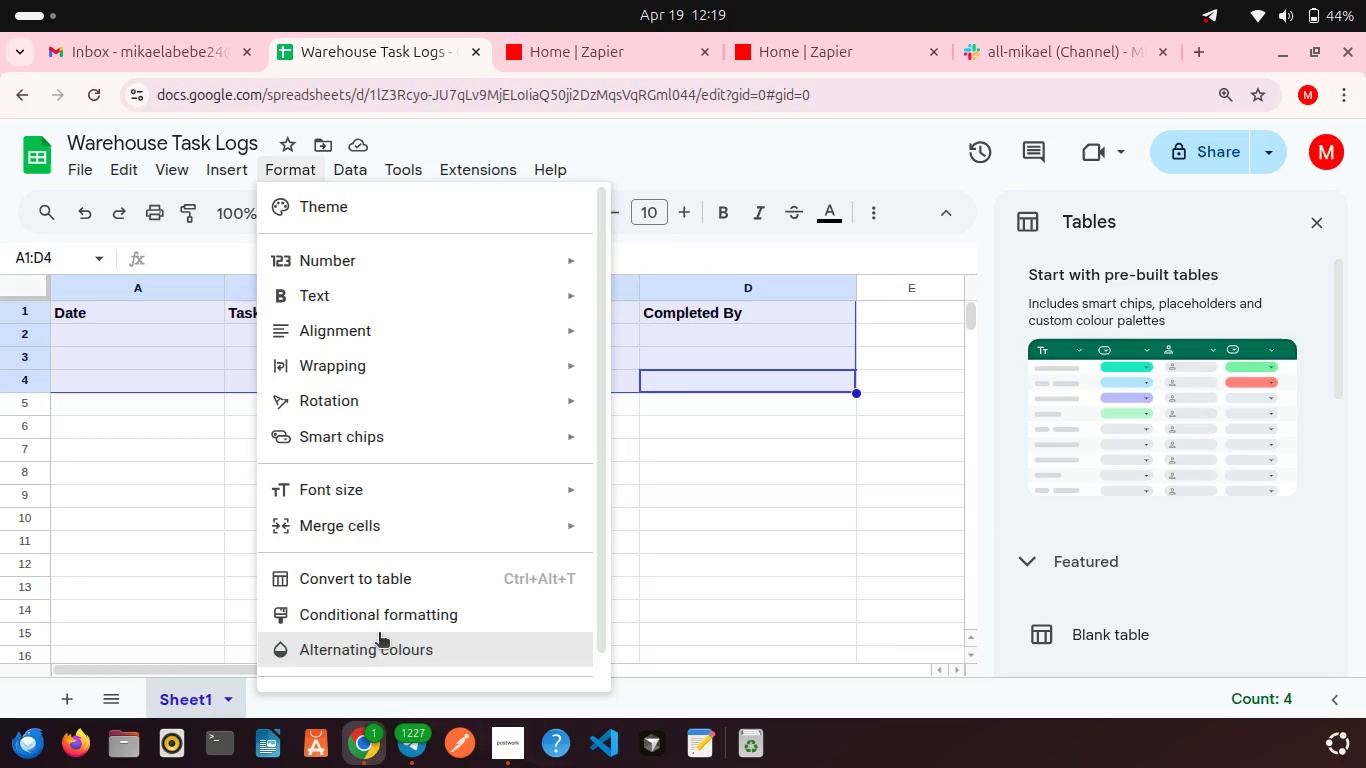 
left_click([381, 641])
 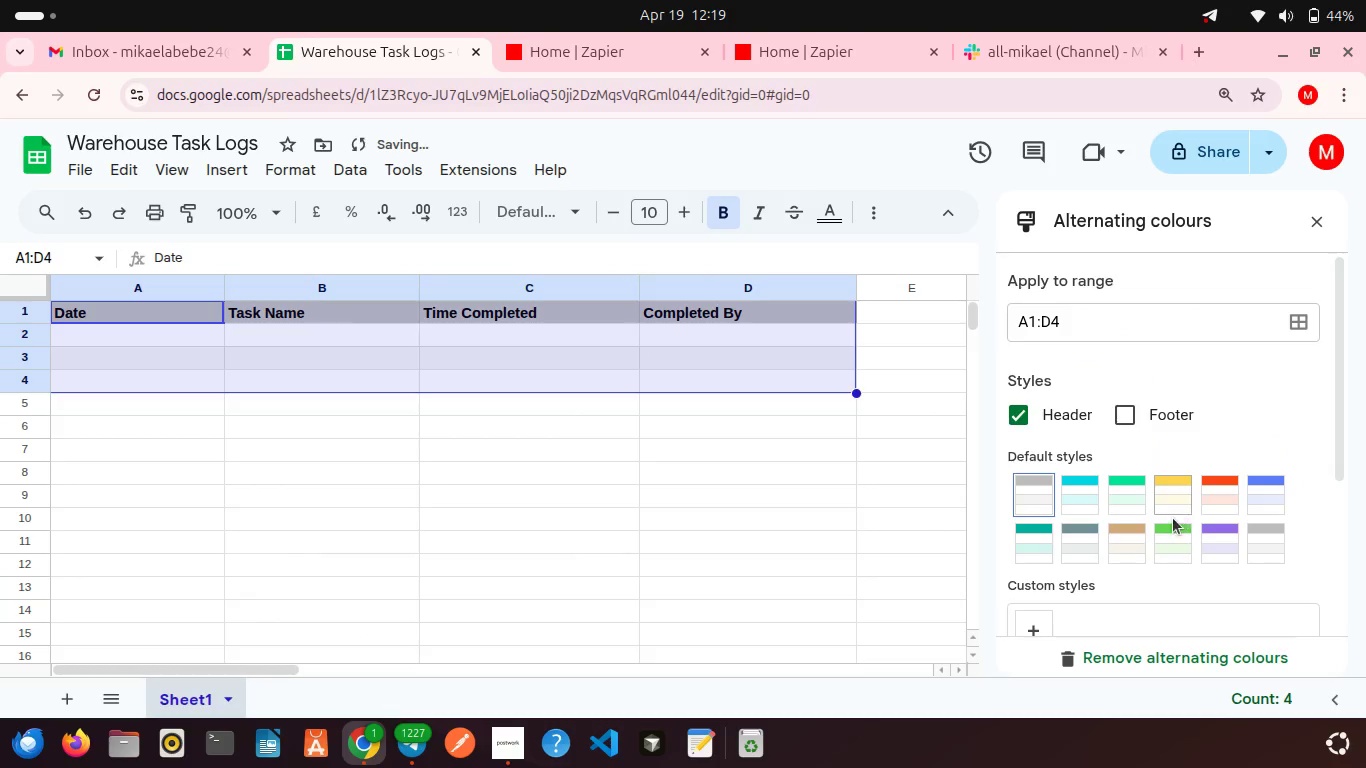 
left_click([1176, 540])
 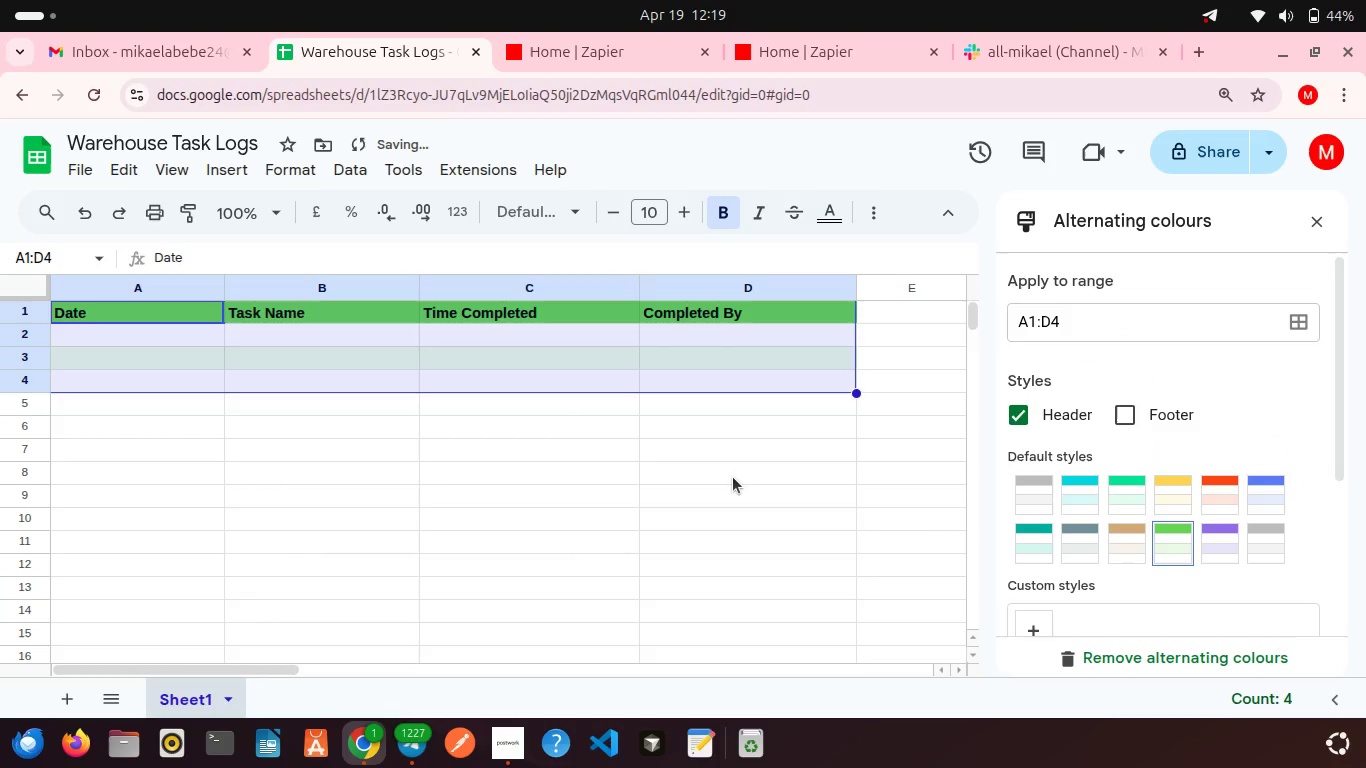 
left_click([733, 477])
 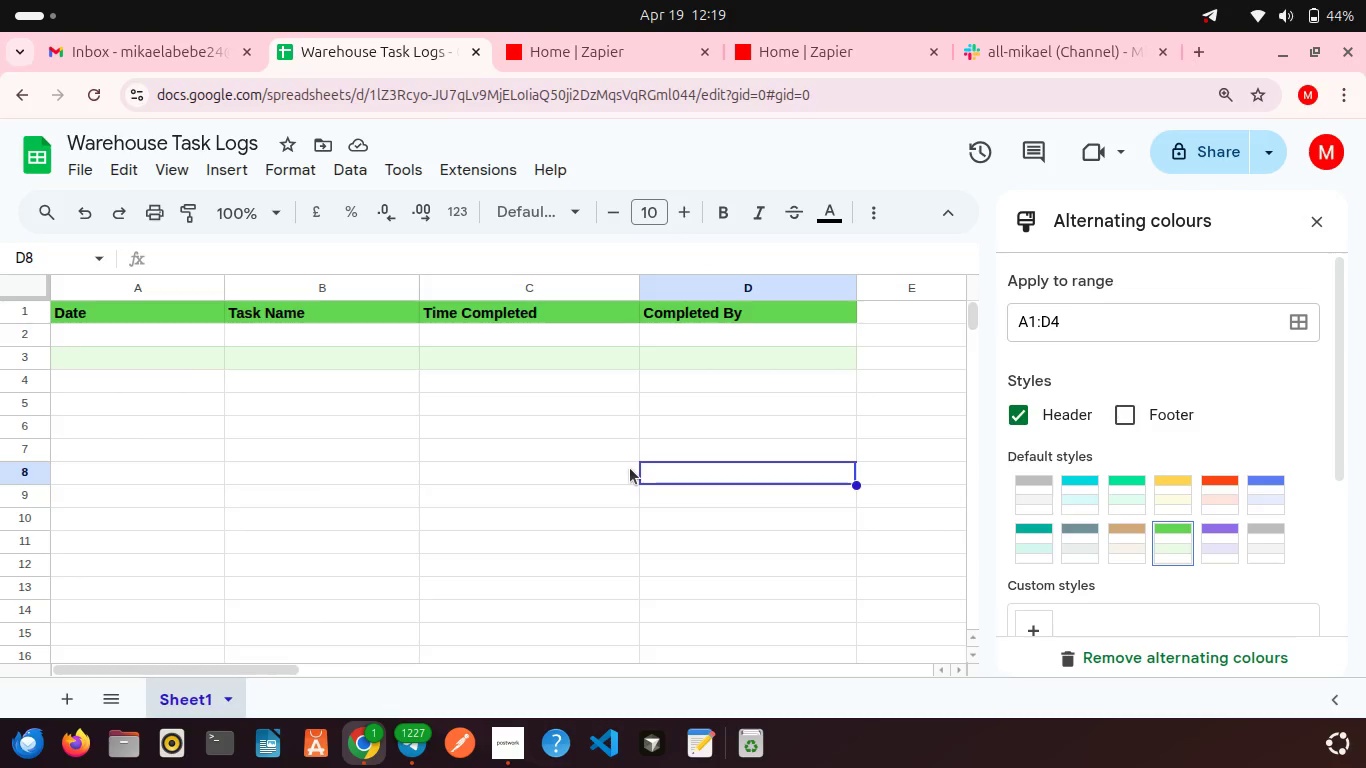 
wait(16.09)
 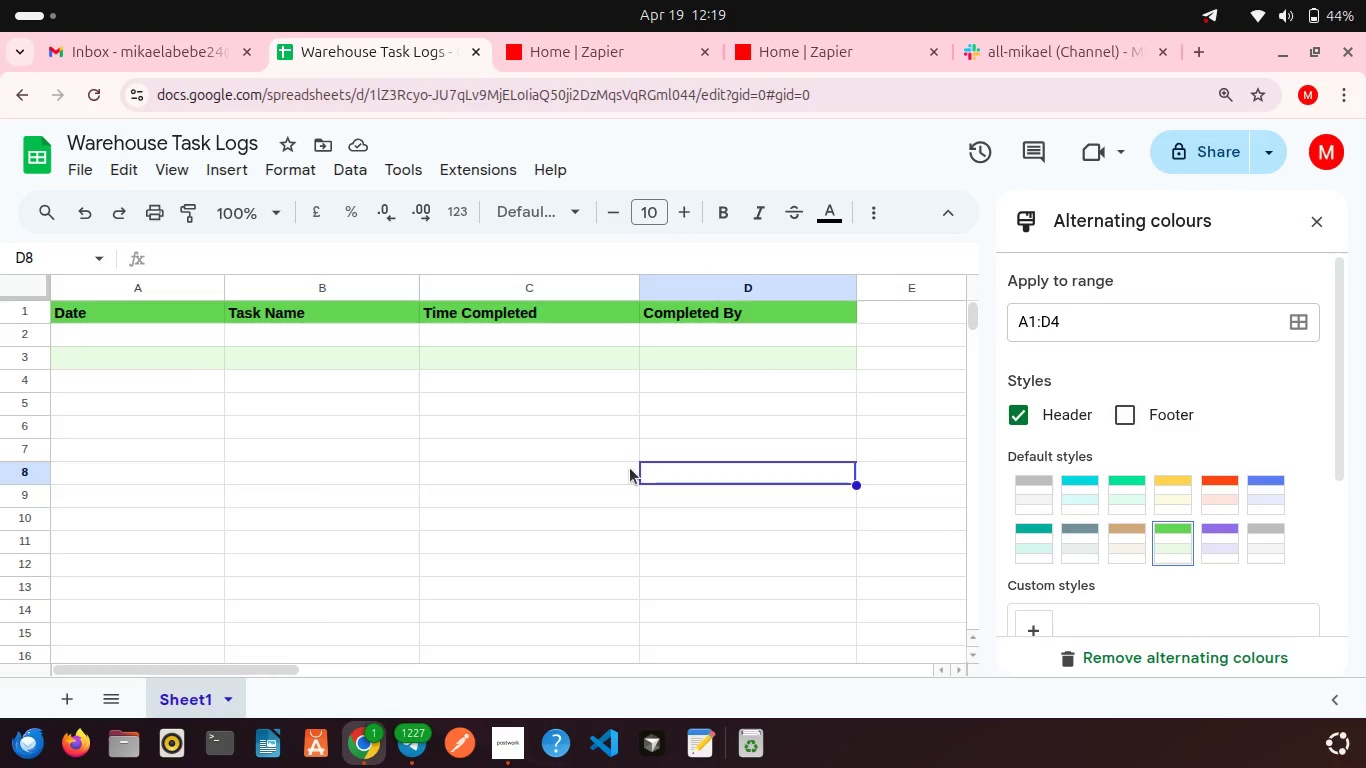 
left_click([483, 280])
 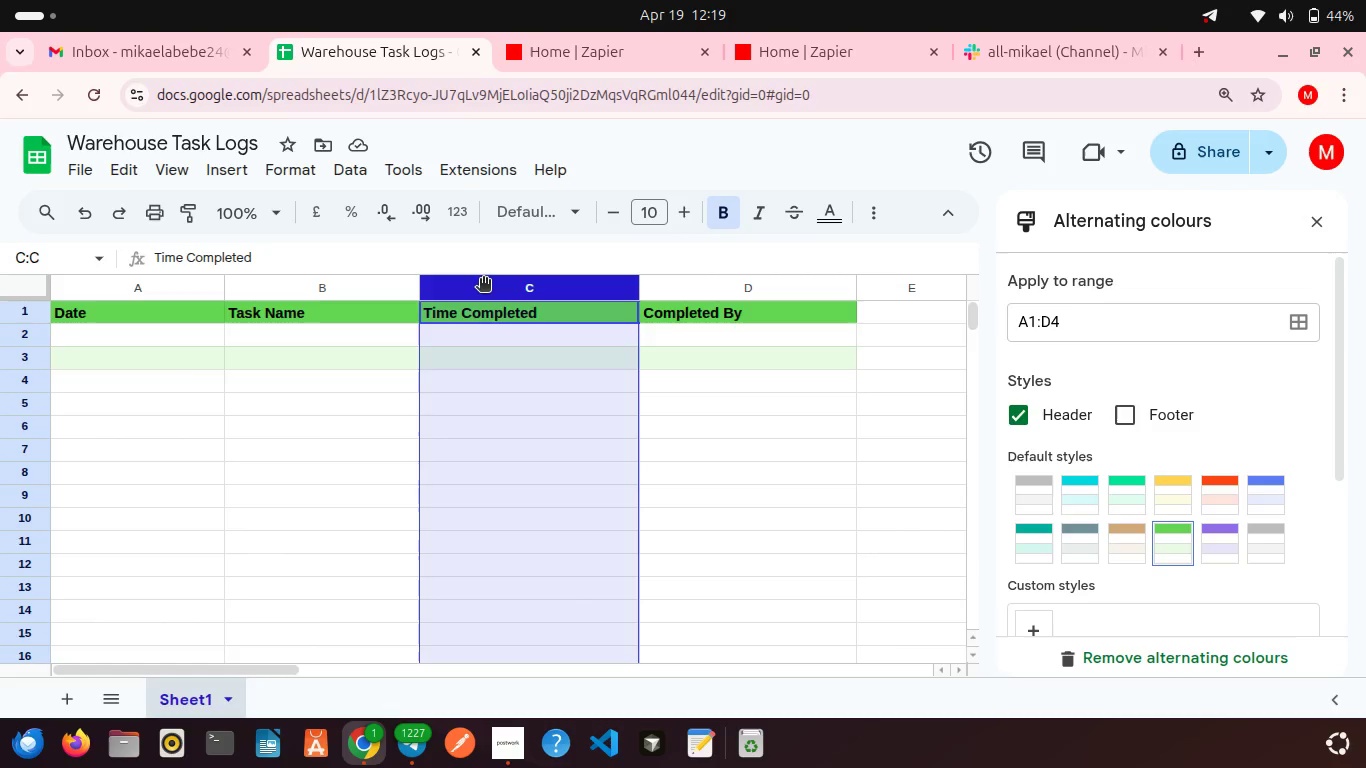 
left_click_drag(start_coordinate=[483, 280], to_coordinate=[481, 287])
 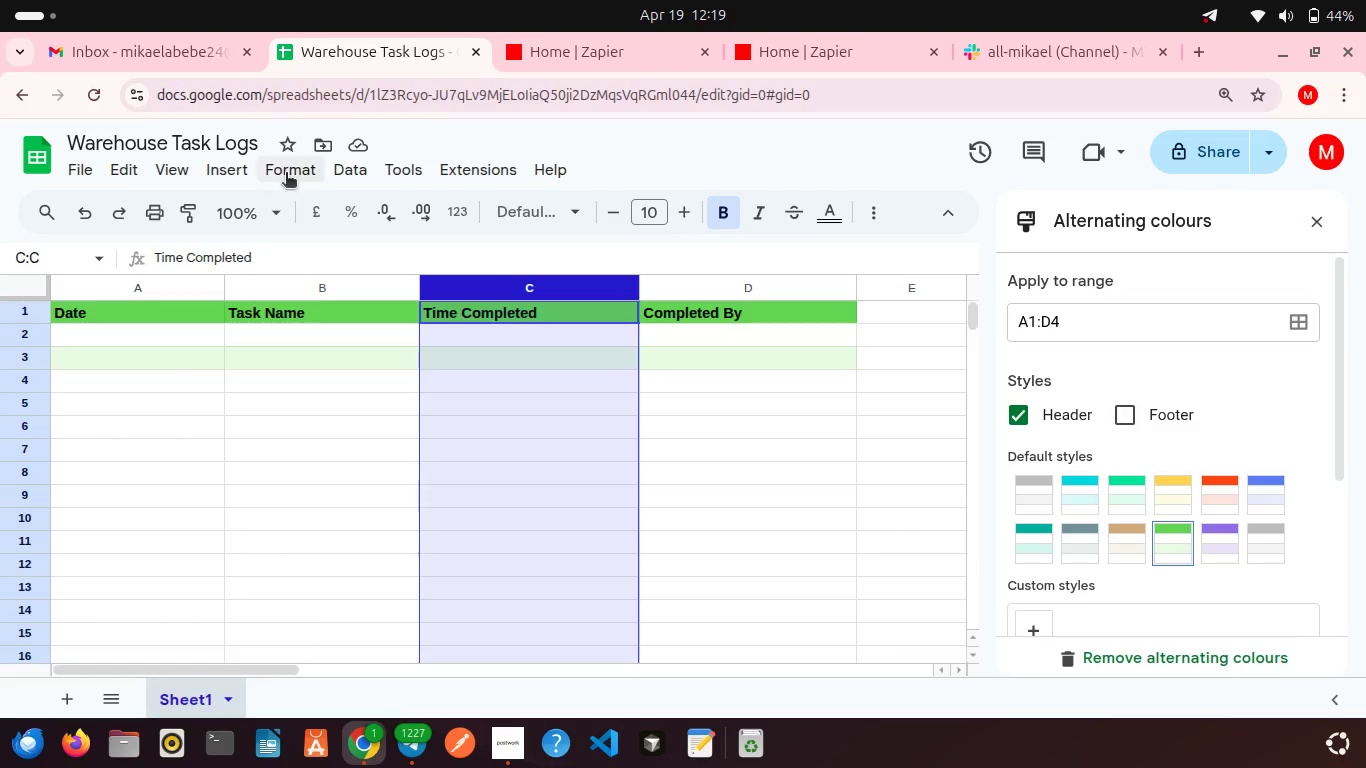 
left_click([286, 174])
 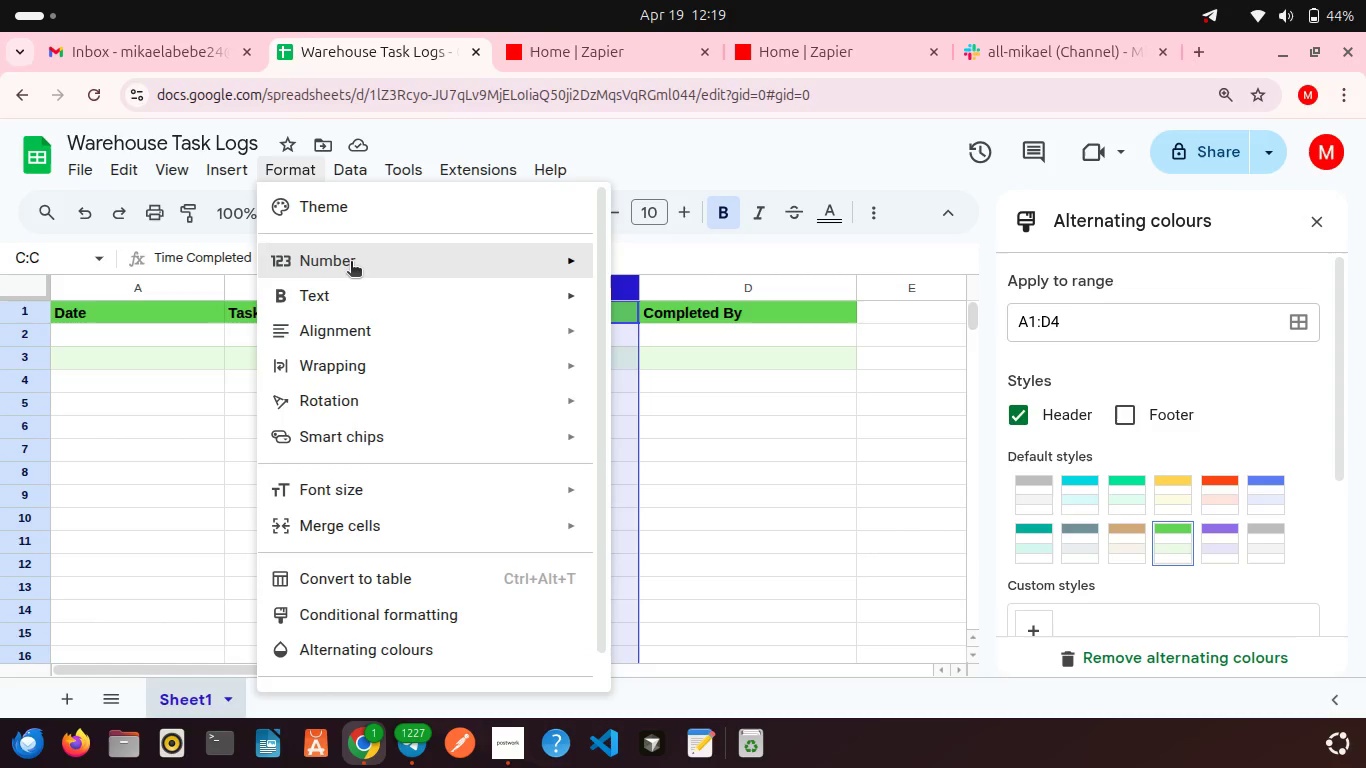 
left_click([351, 263])
 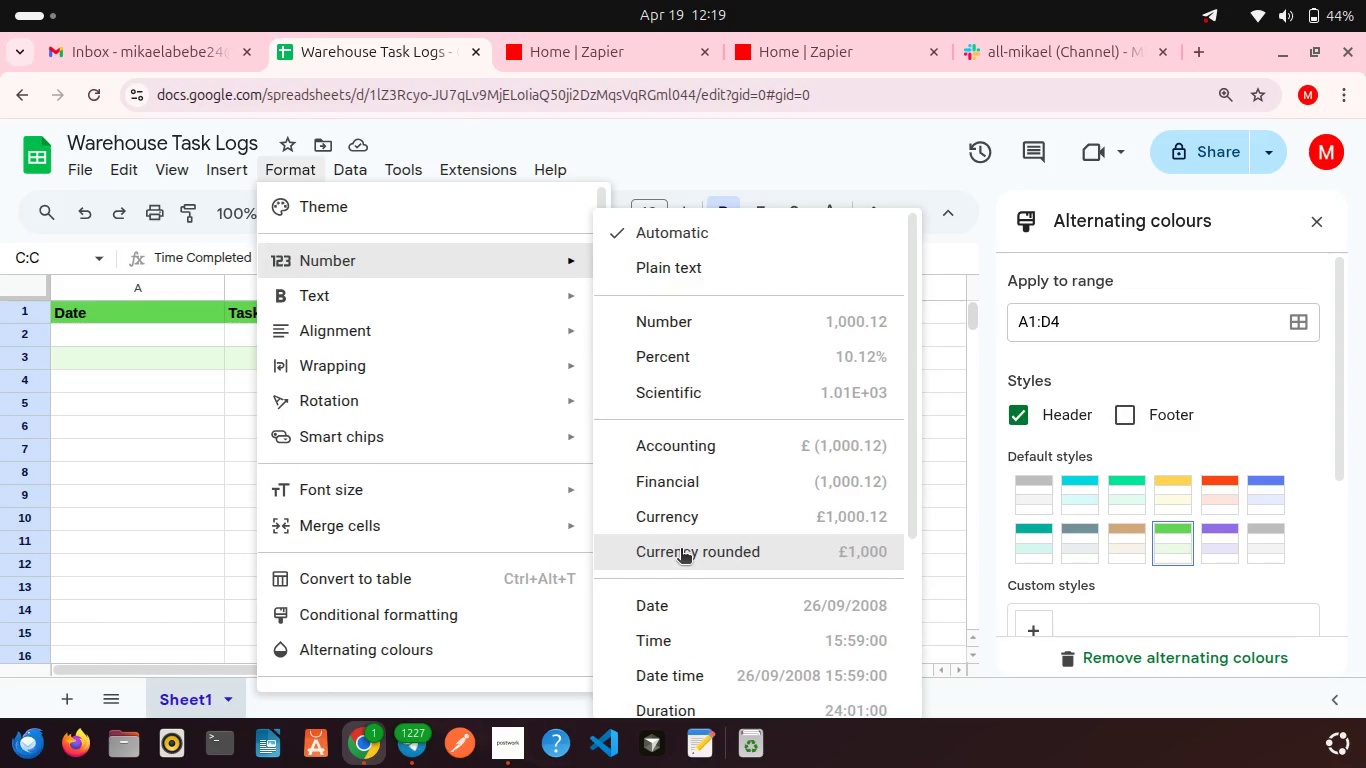 
left_click([666, 635])
 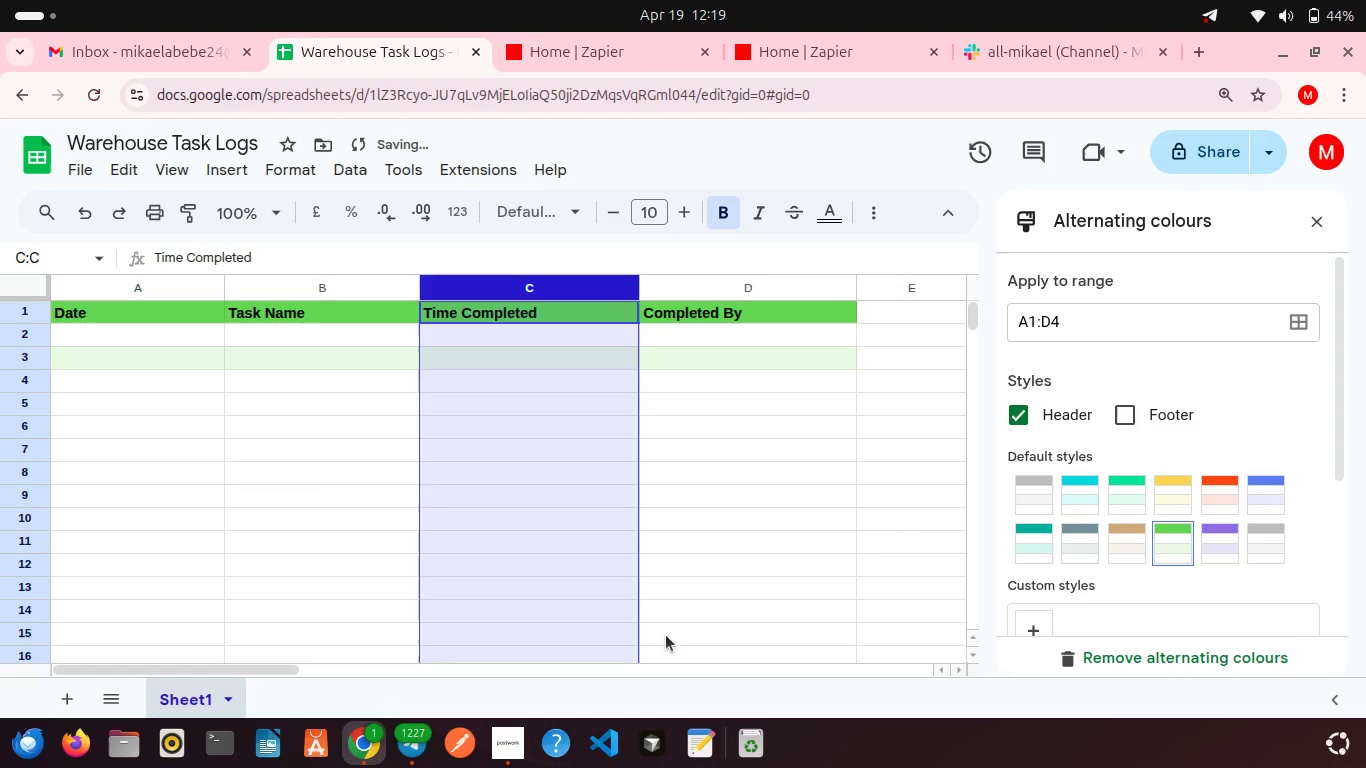 
left_click([680, 505])
 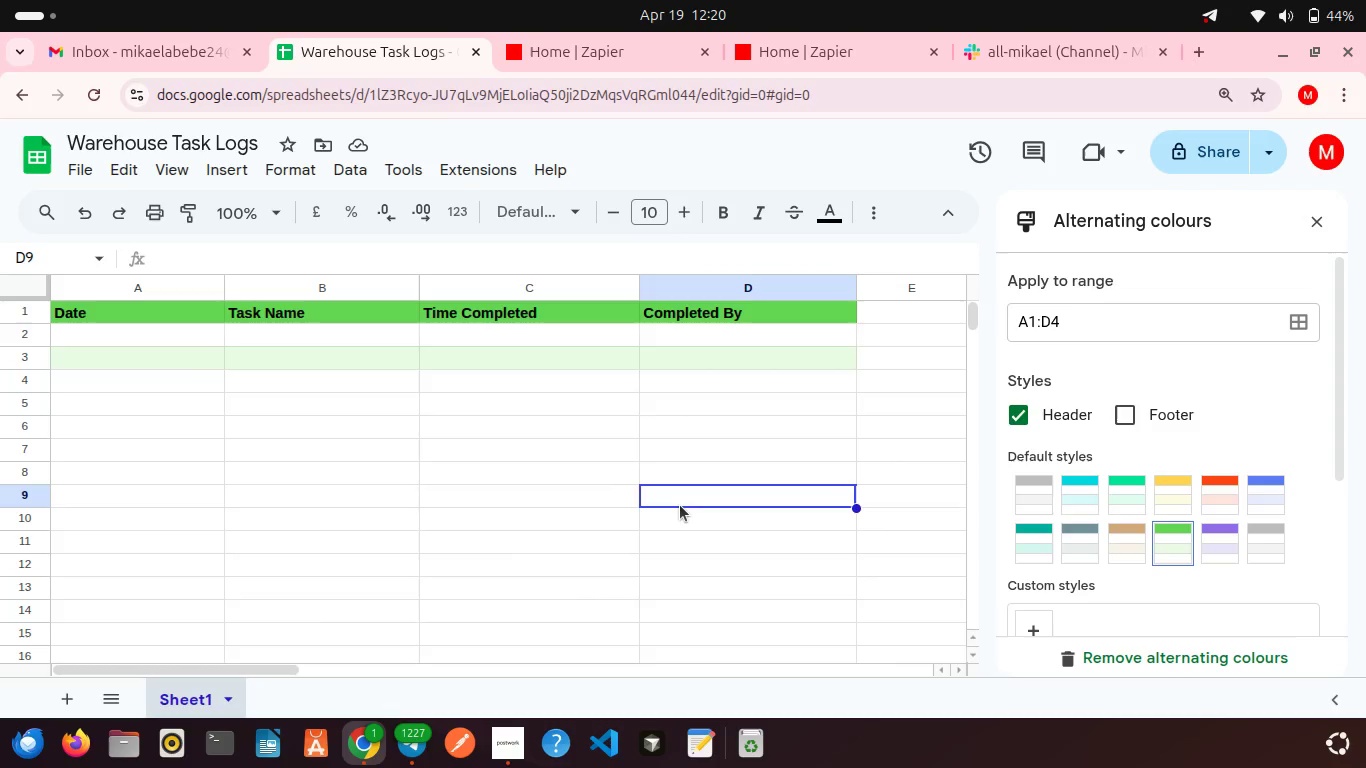 
wait(9.72)
 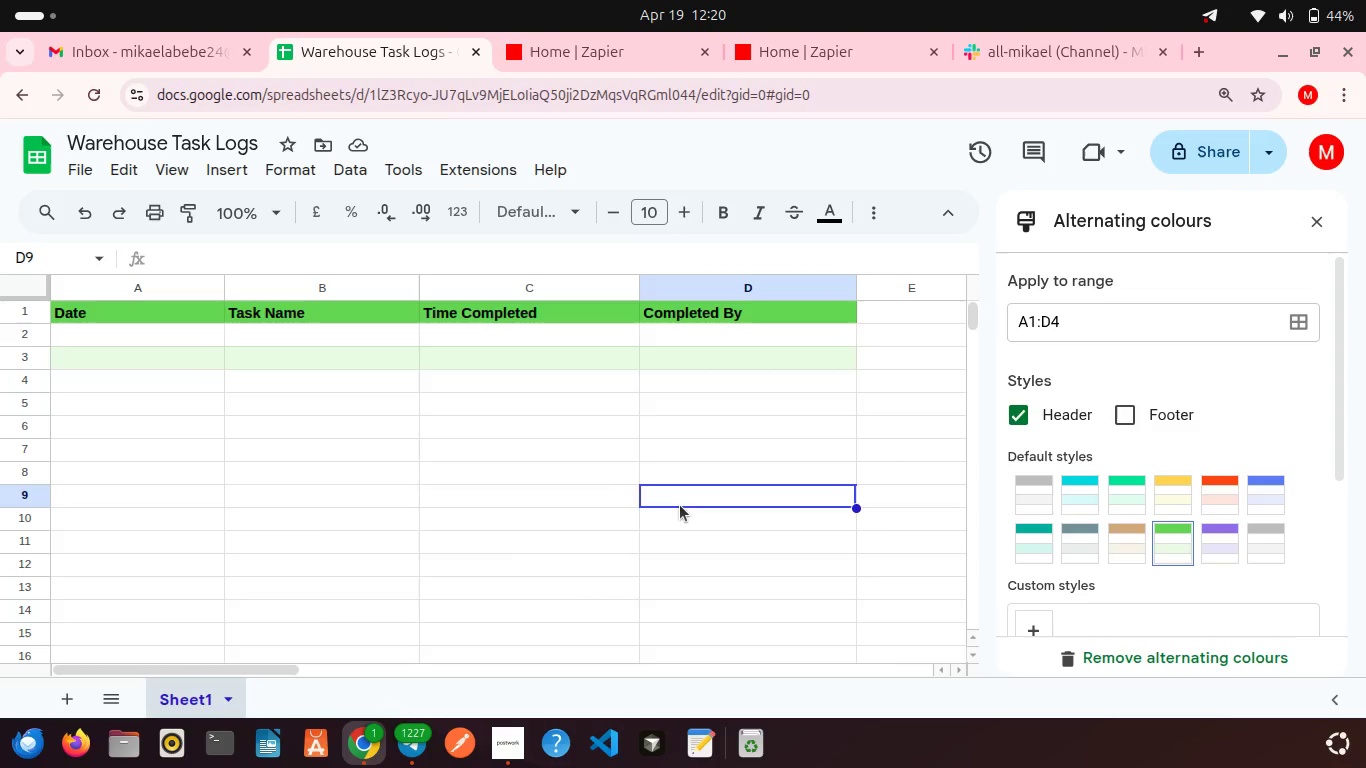 
left_click([1194, 167])
 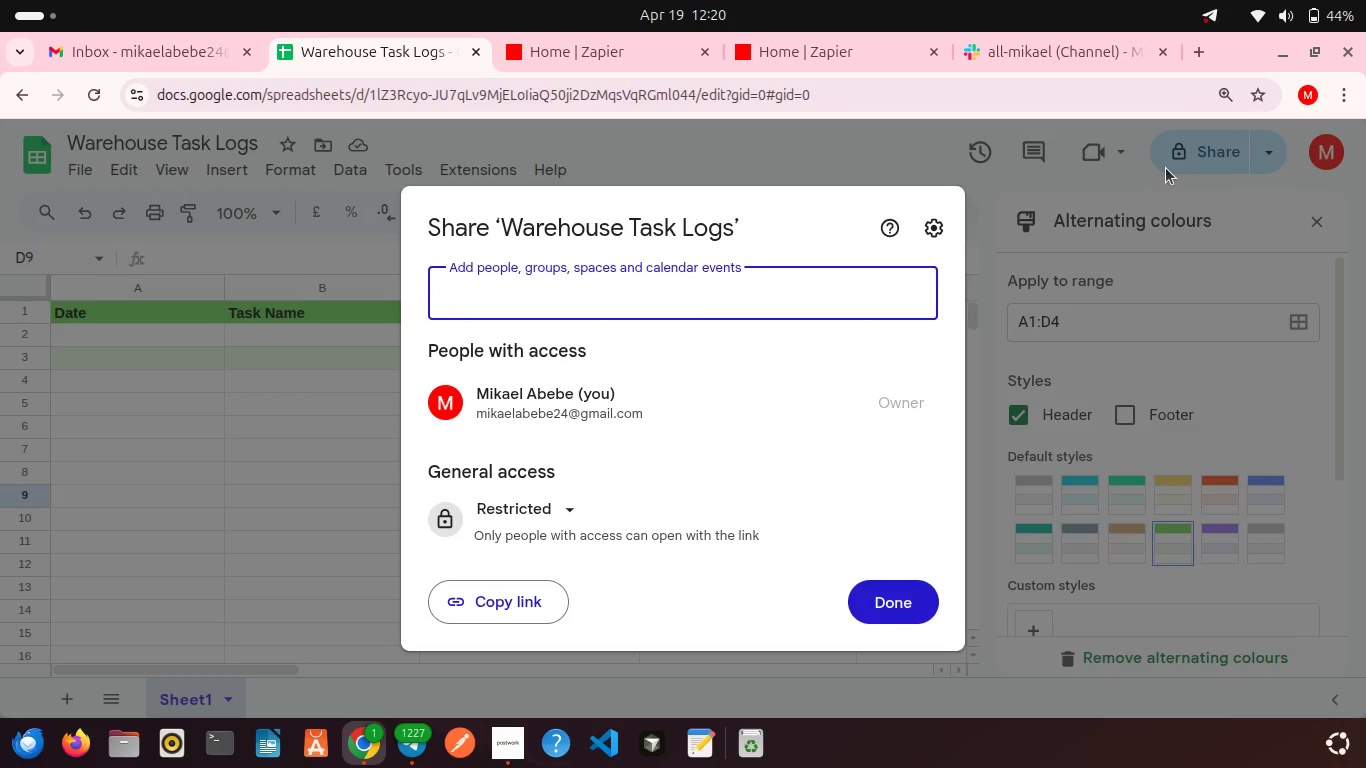 
wait(5.2)
 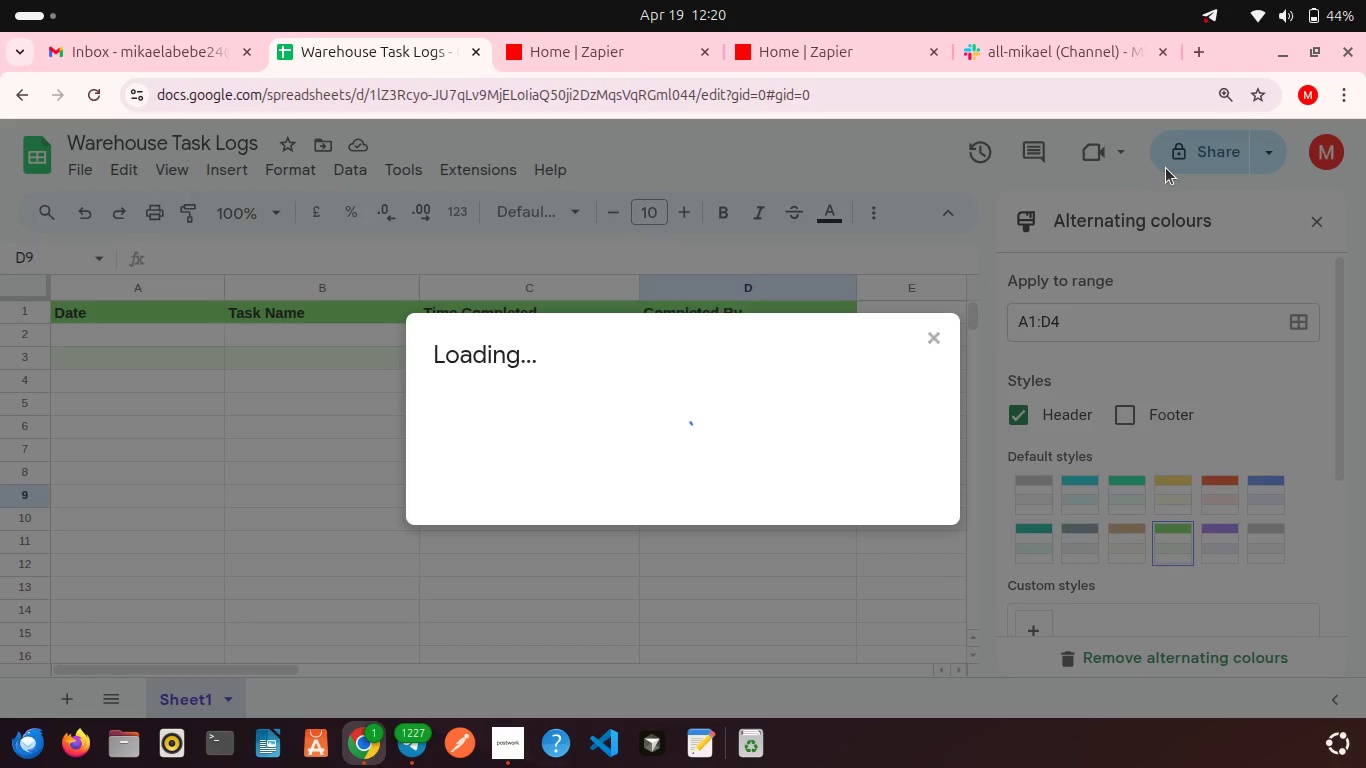 
left_click([535, 515])
 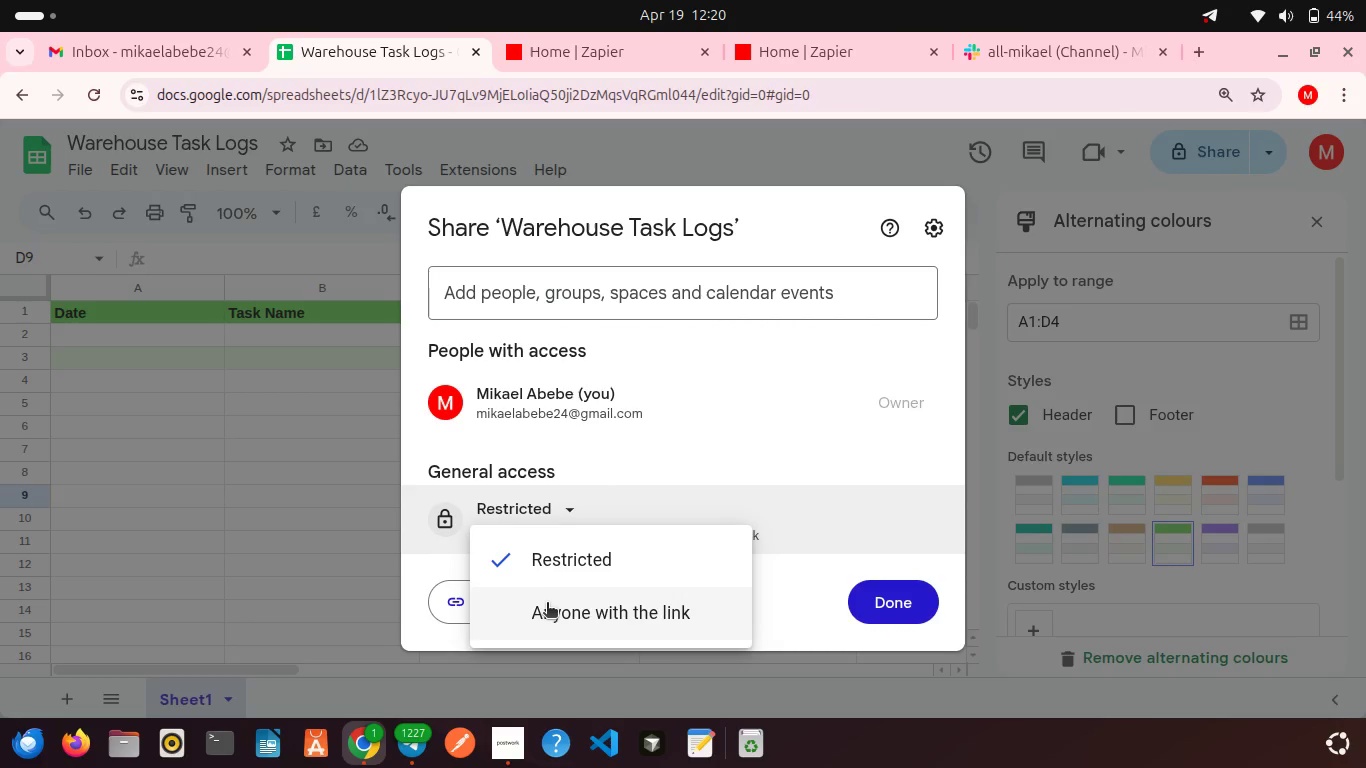 
left_click([547, 608])
 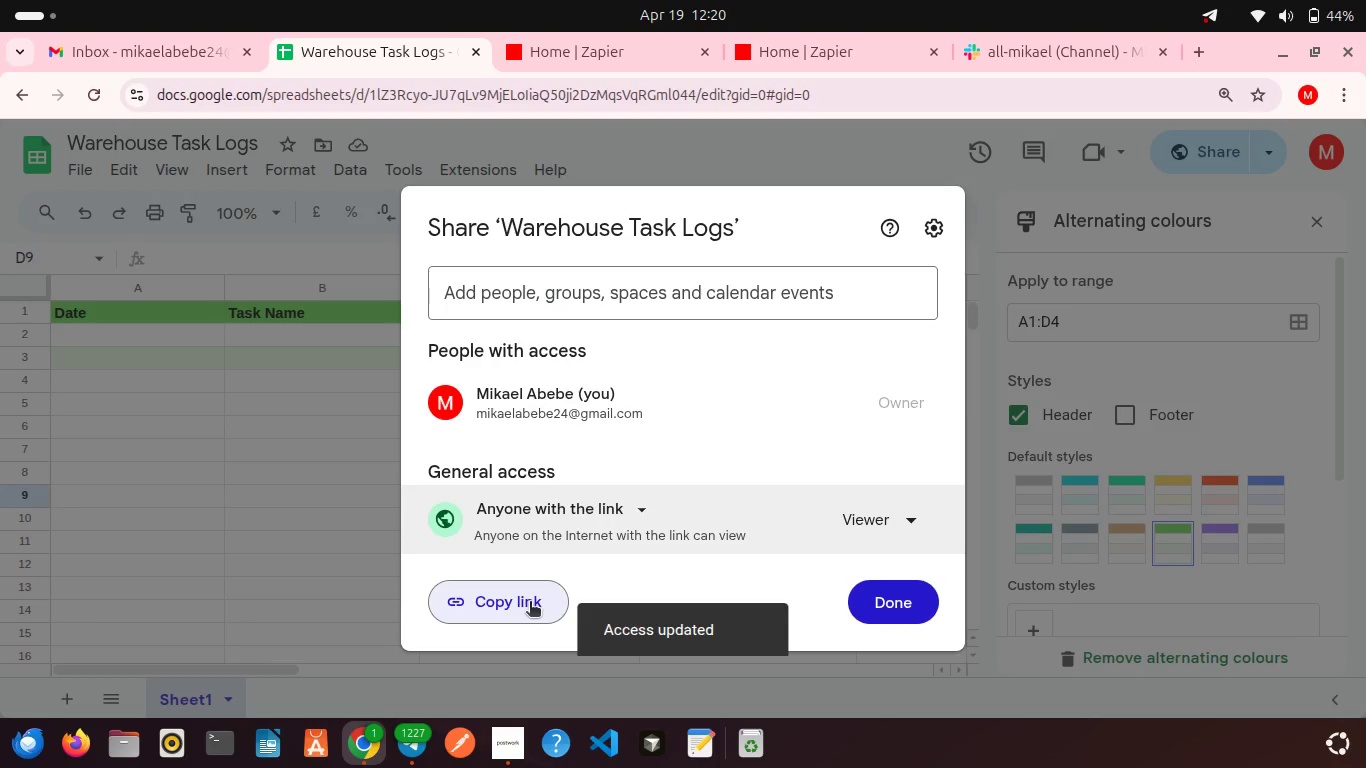 
left_click([852, 601])
 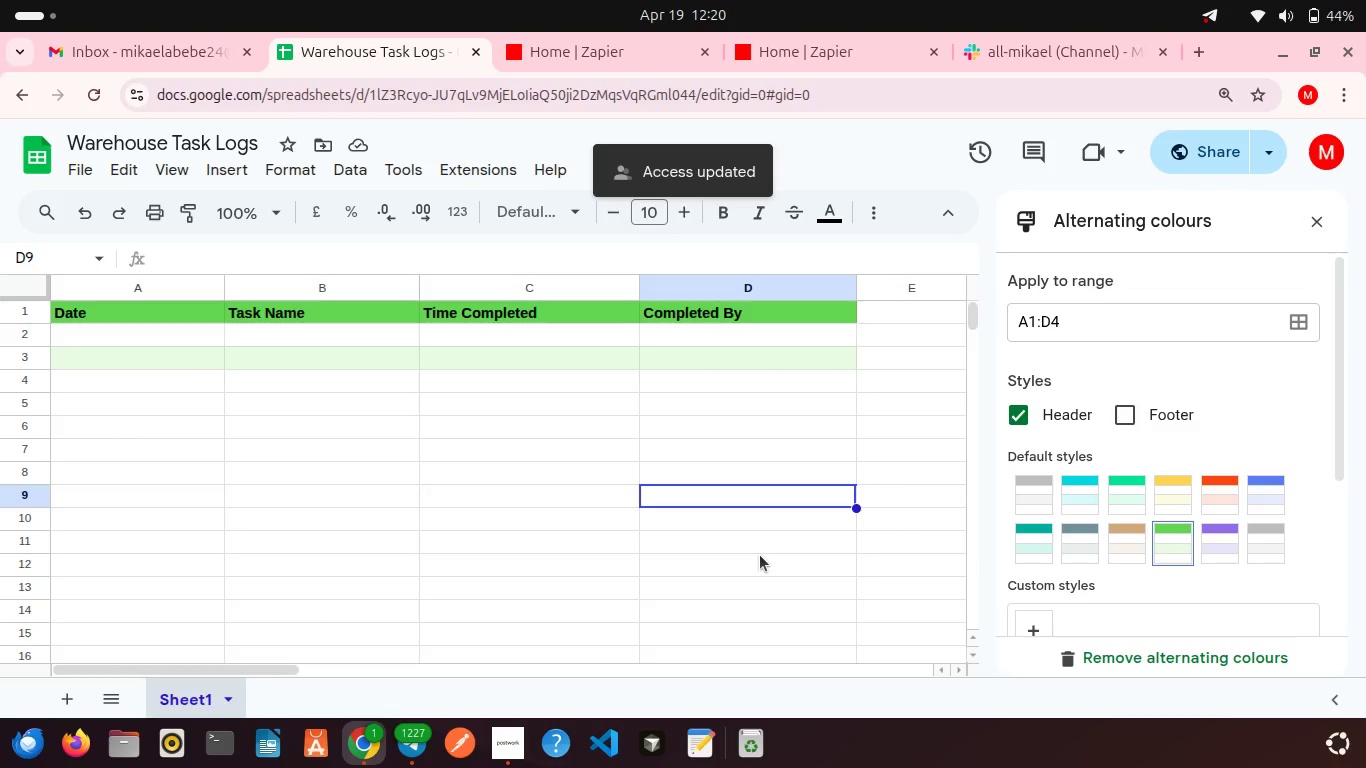 
wait(15.18)
 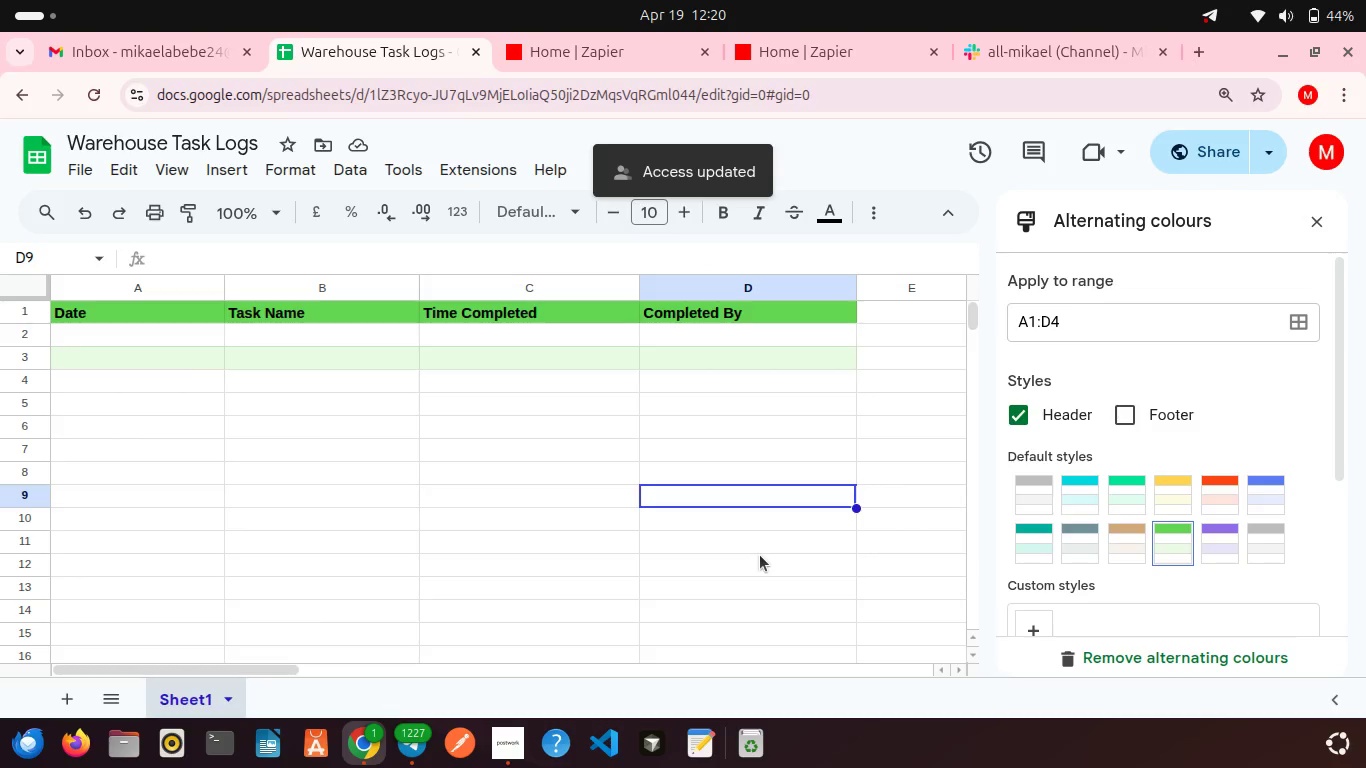 
left_click([613, 514])
 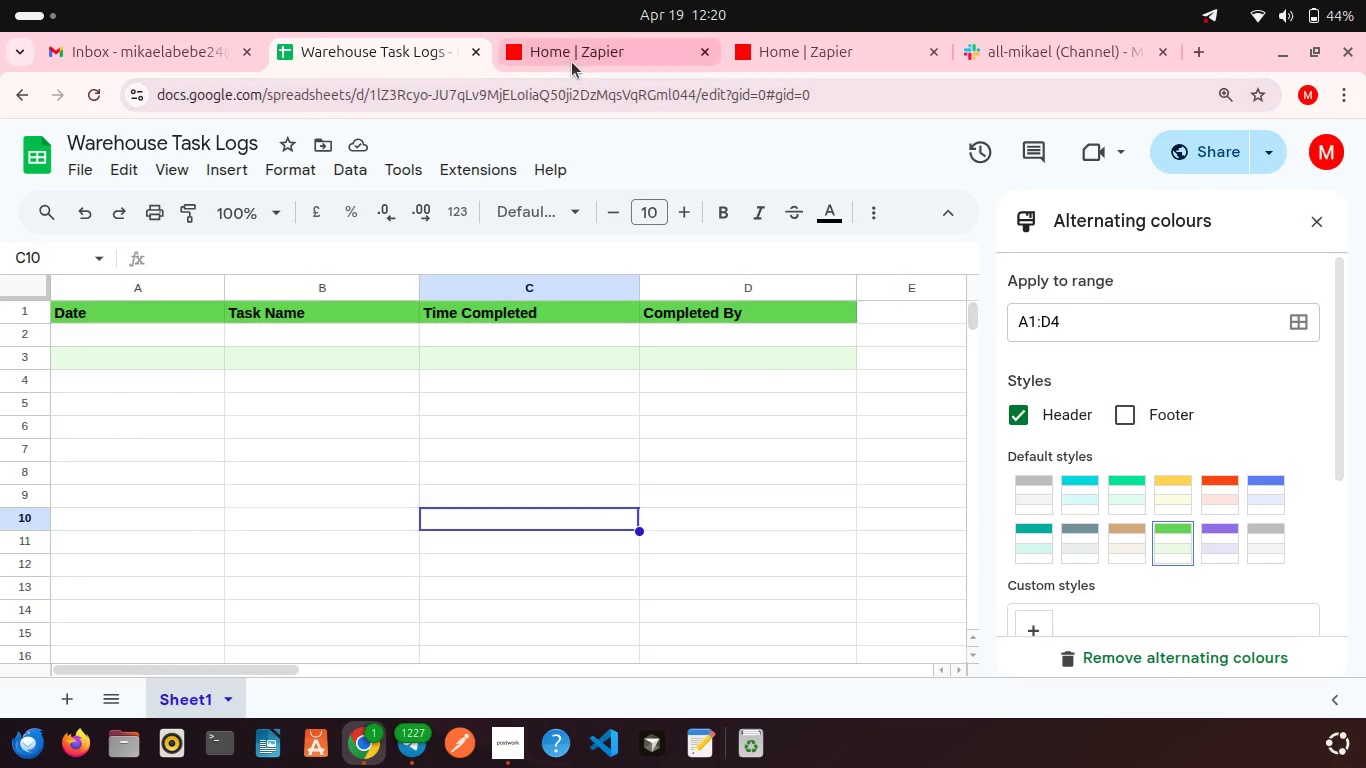 
left_click([572, 62])
 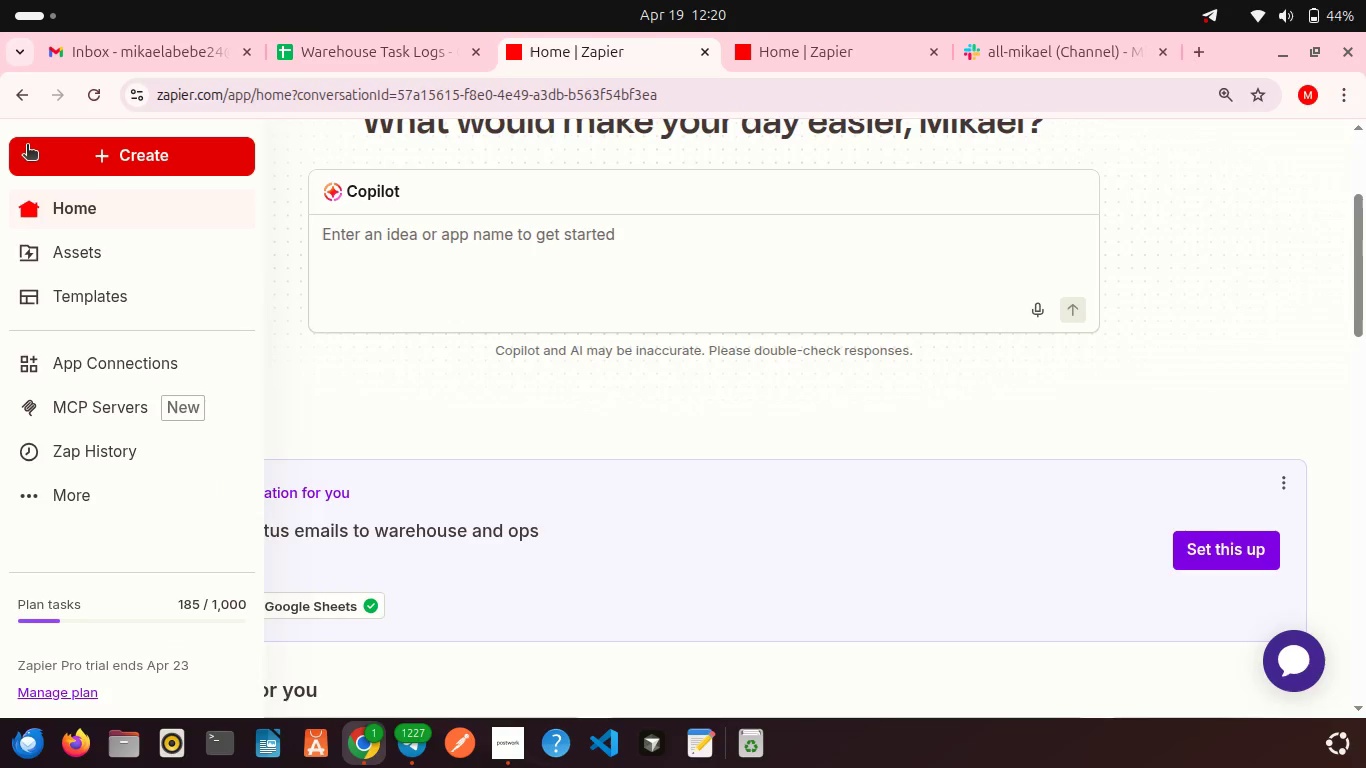 
left_click([72, 152])
 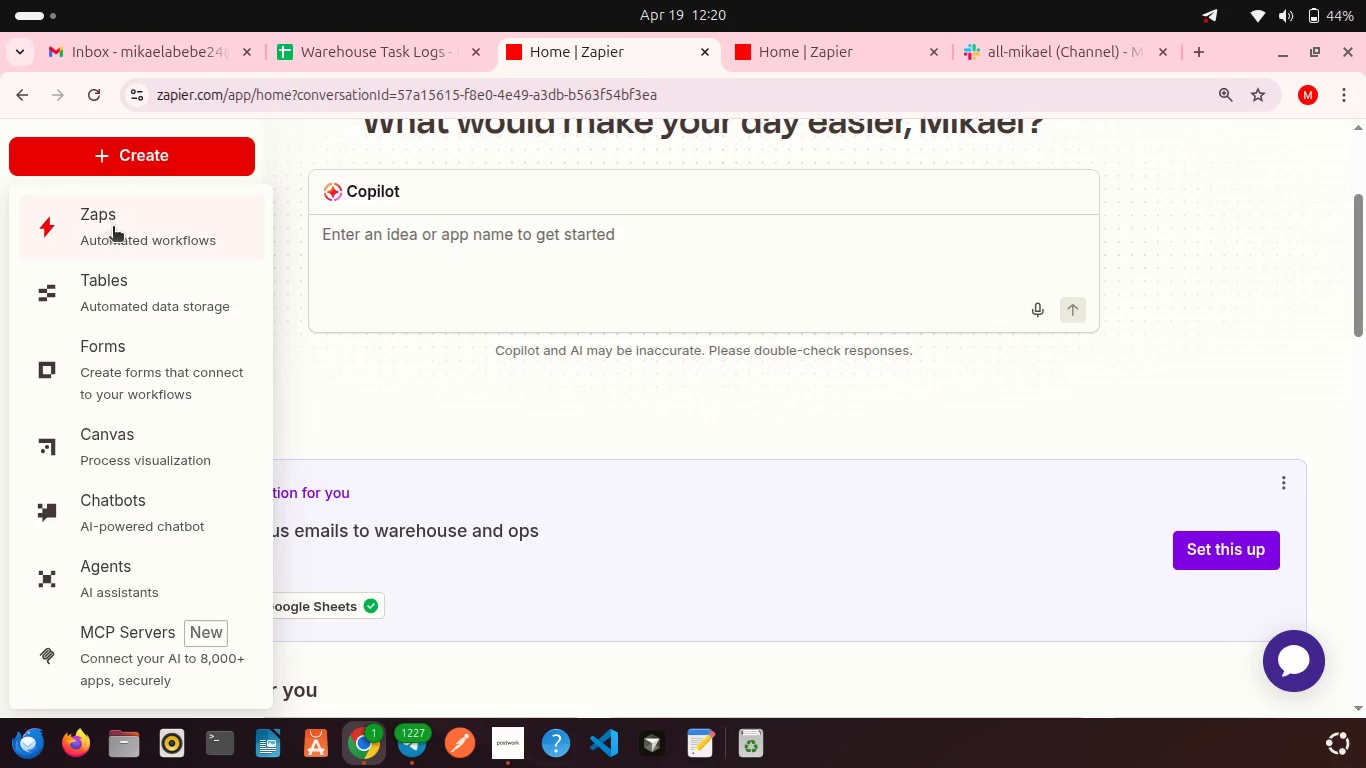 
left_click([115, 233])
 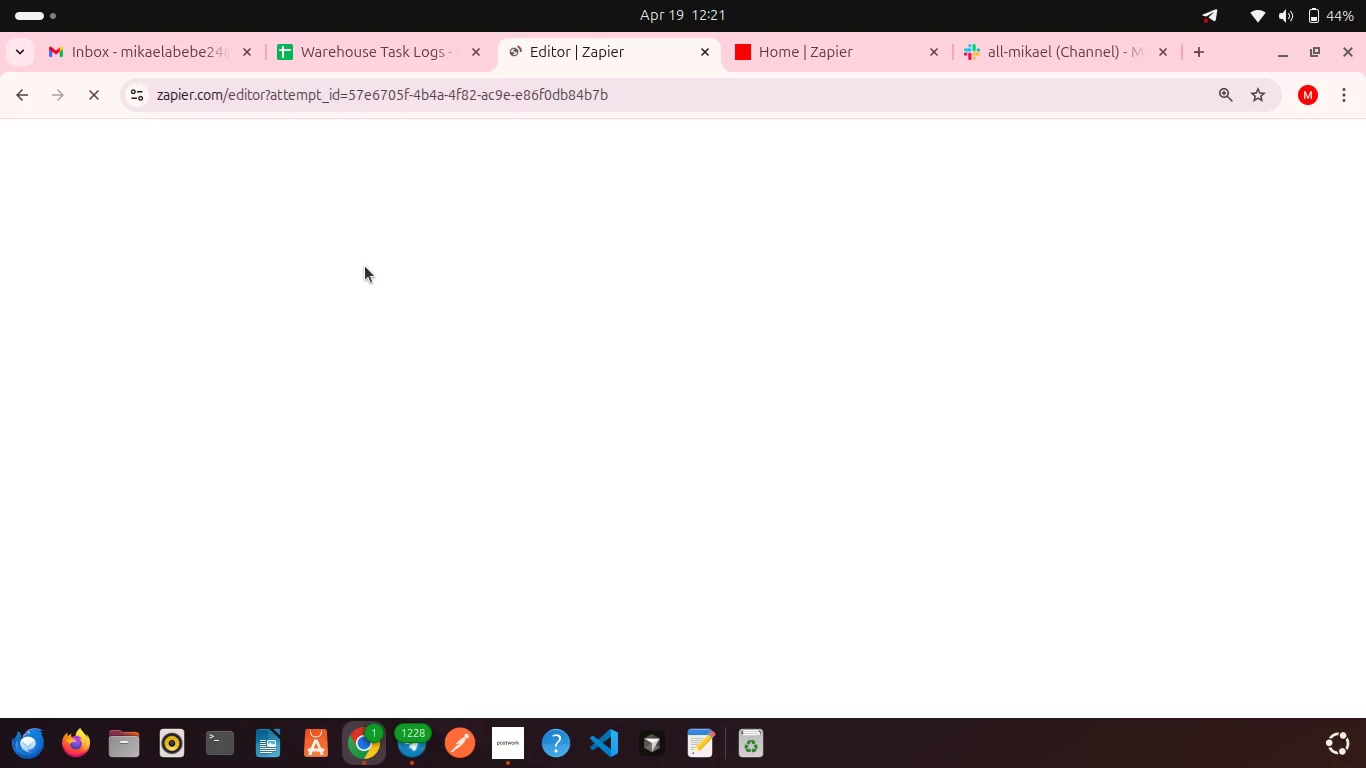 
wait(77.02)
 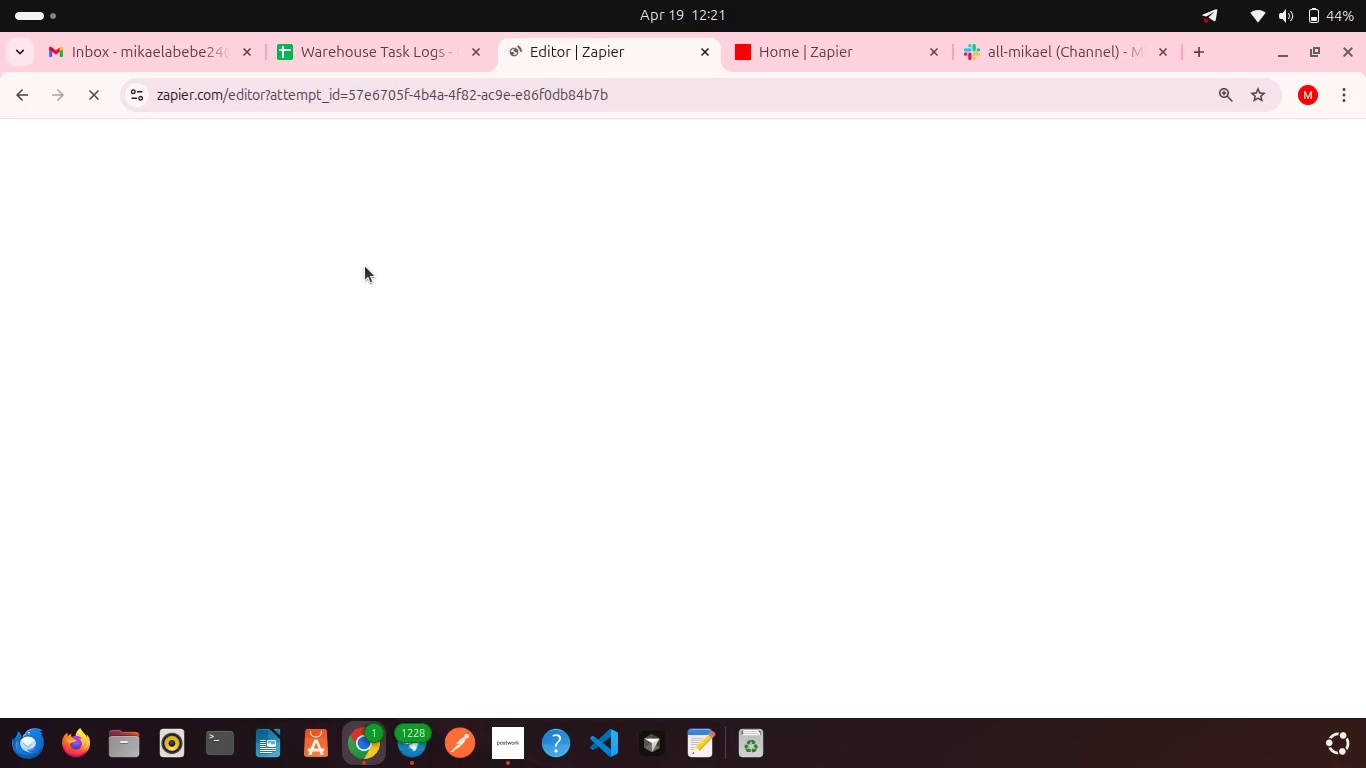 
left_click([290, 96])
 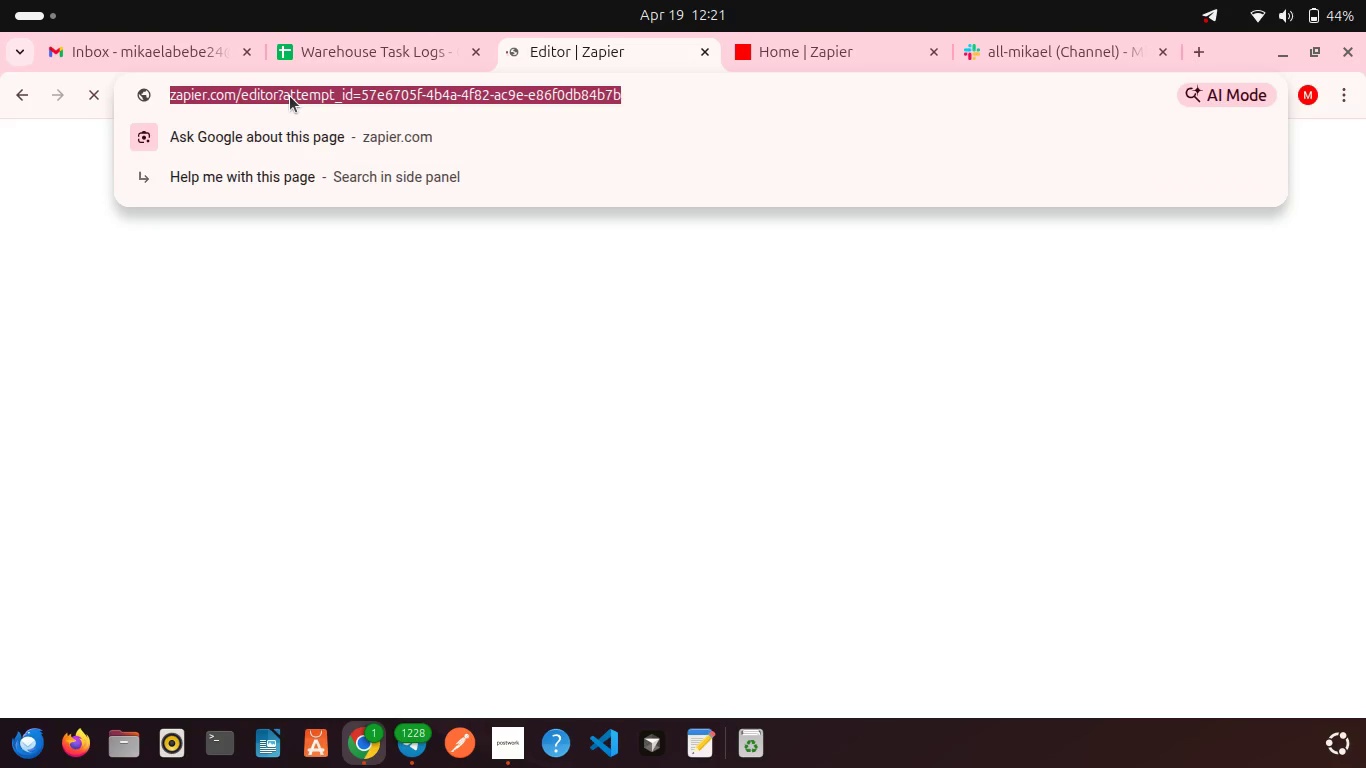 
key(Enter)
 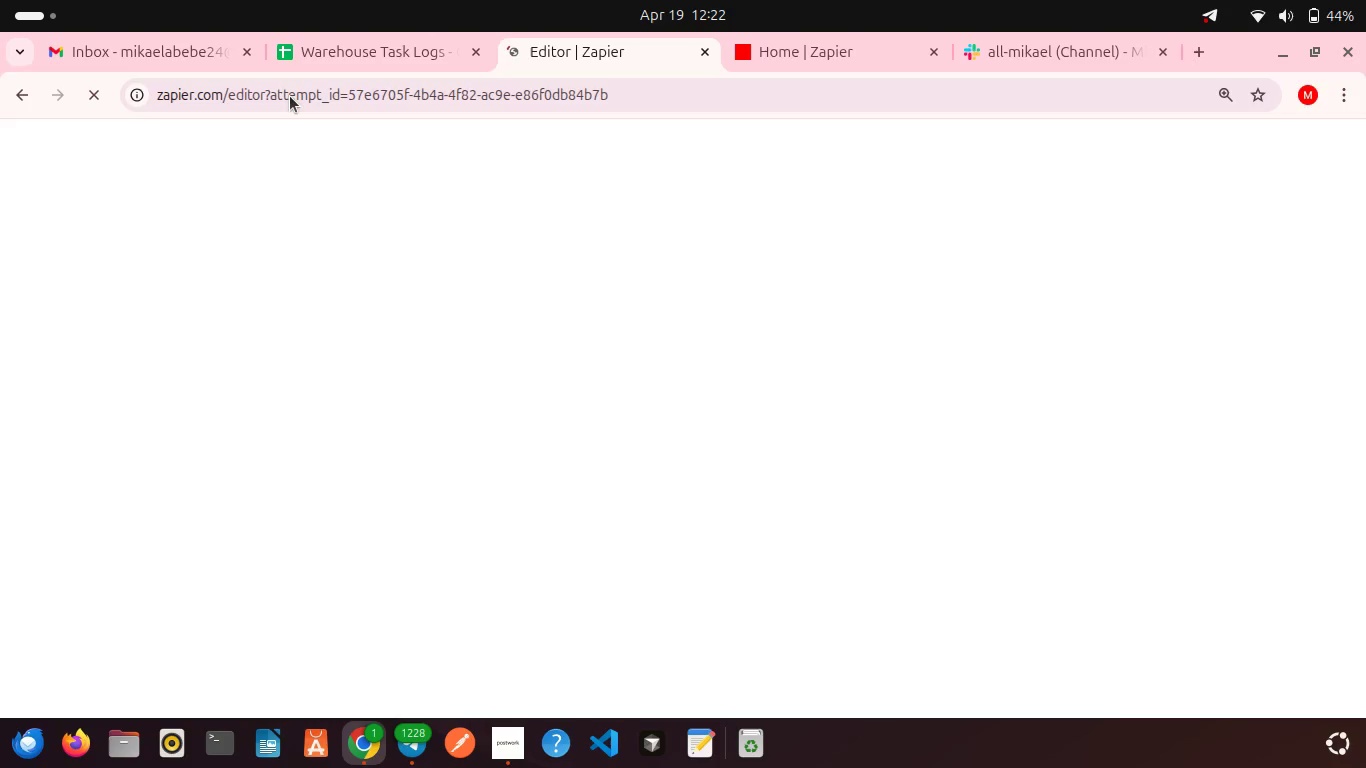 
scroll: coordinate [368, 204], scroll_direction: down, amount: 2.0
 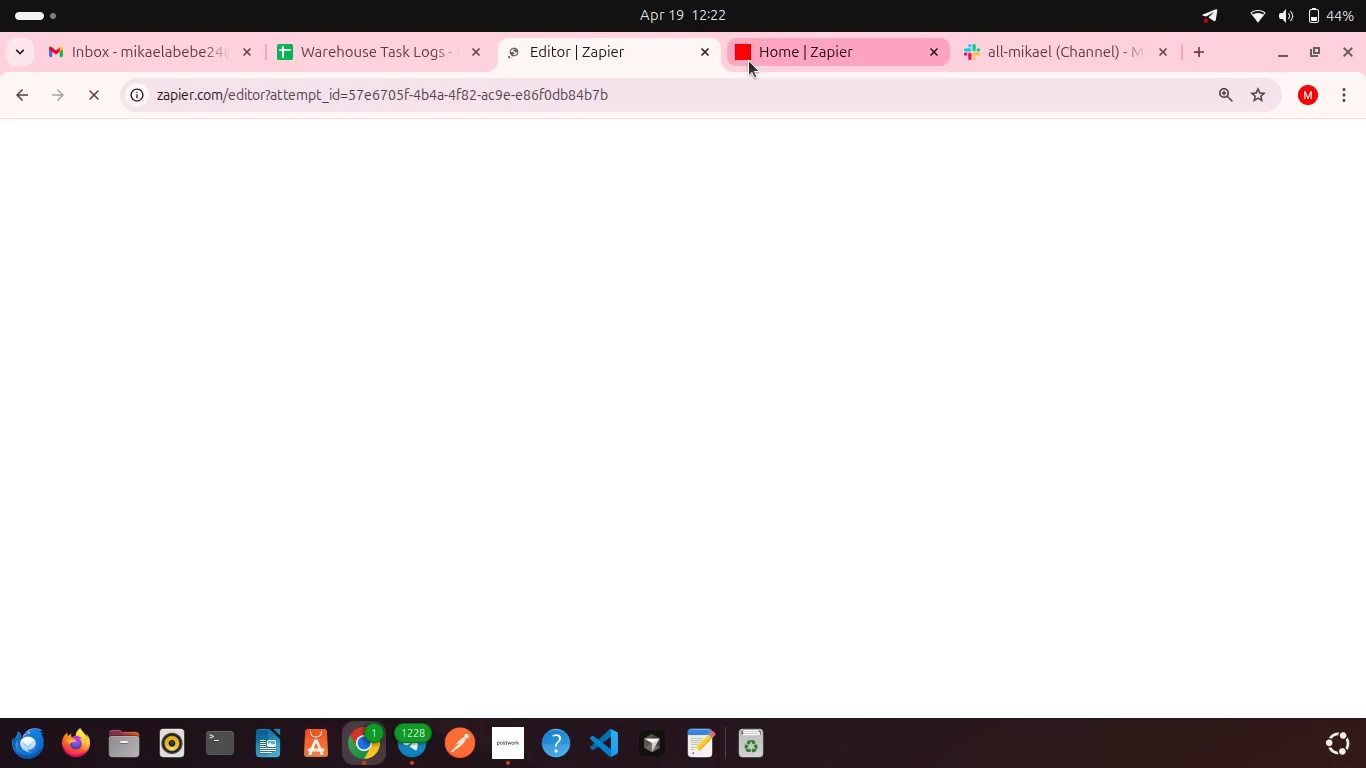 
left_click([749, 61])
 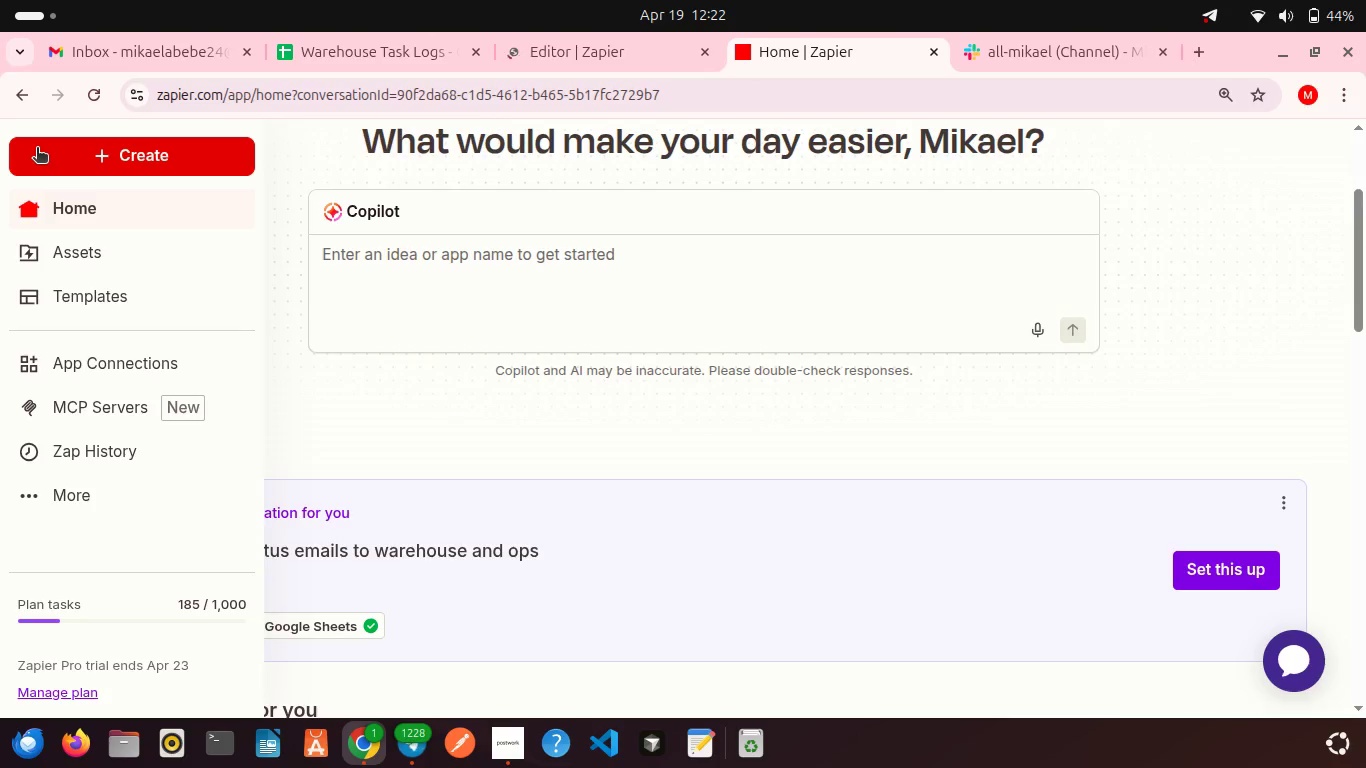 
left_click([68, 163])
 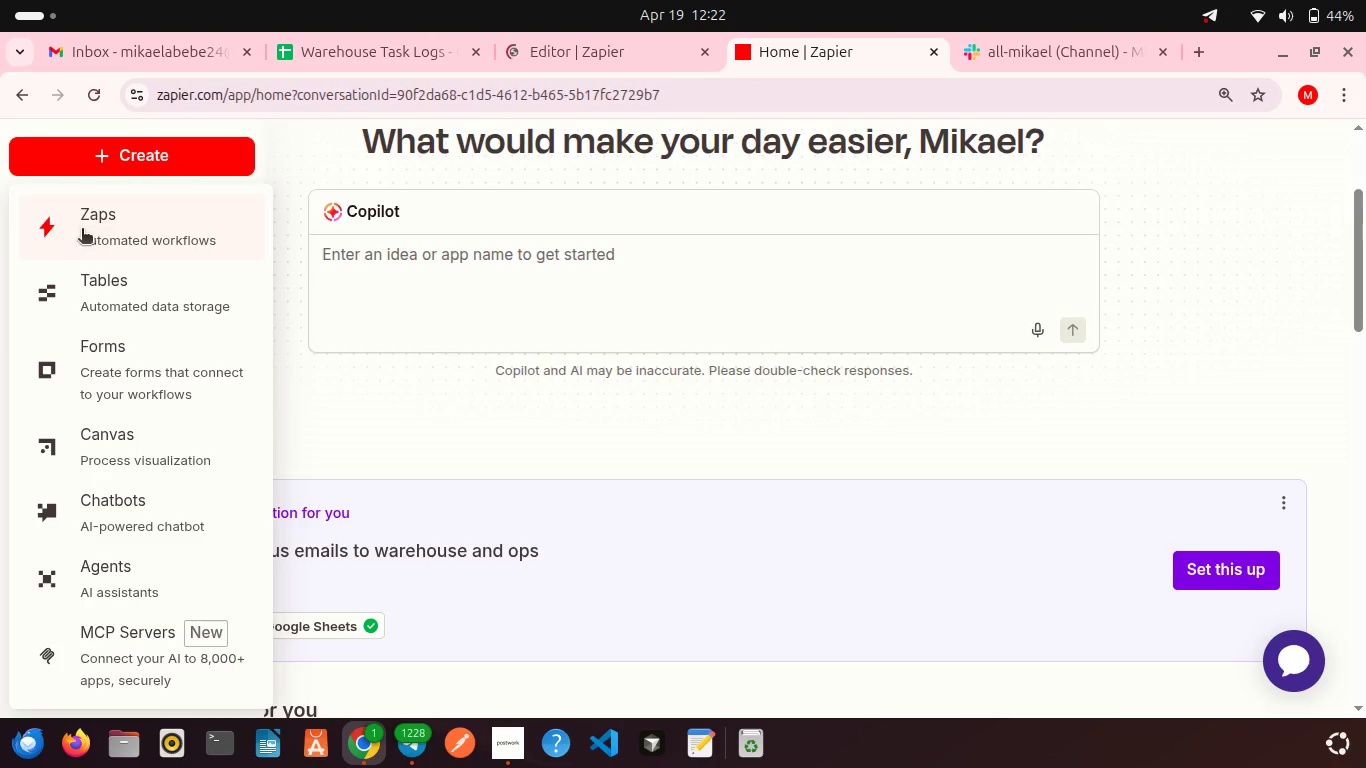 
left_click([95, 220])
 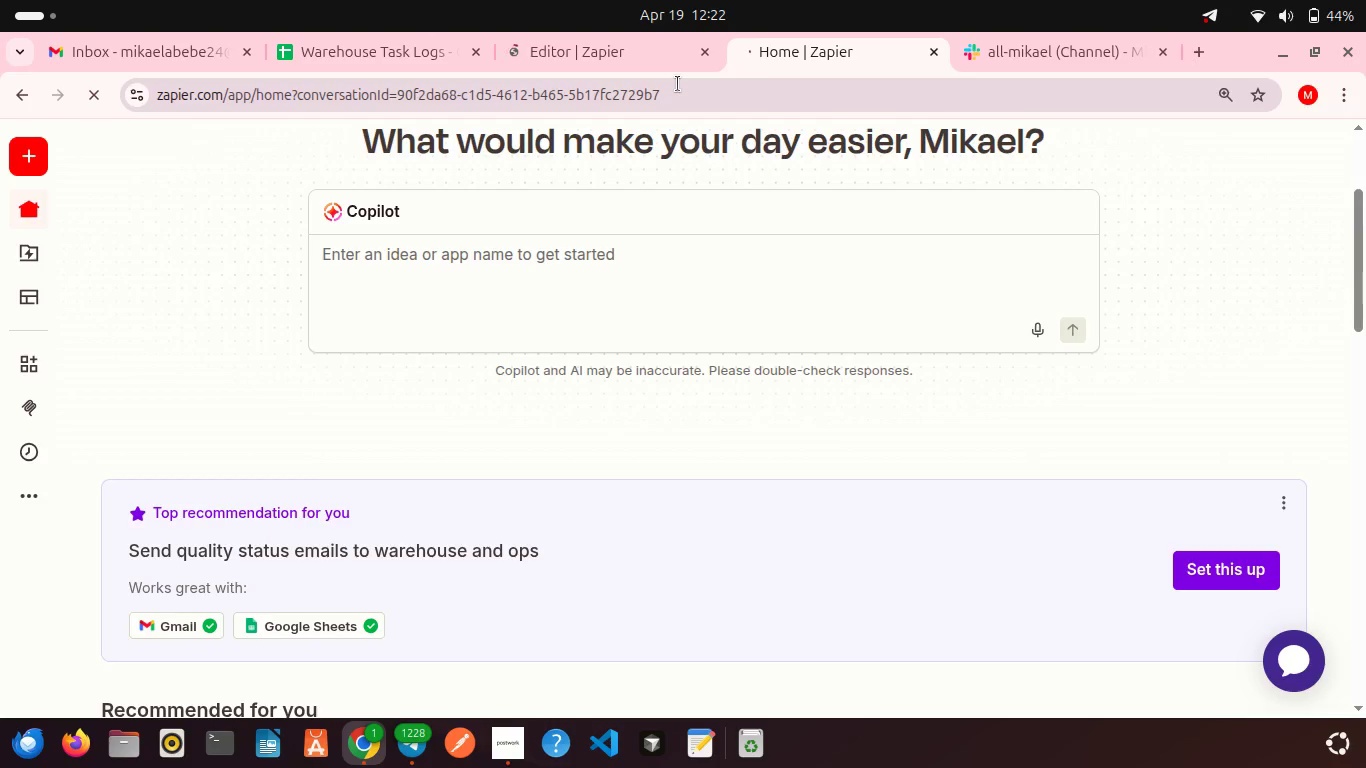 
wait(8.03)
 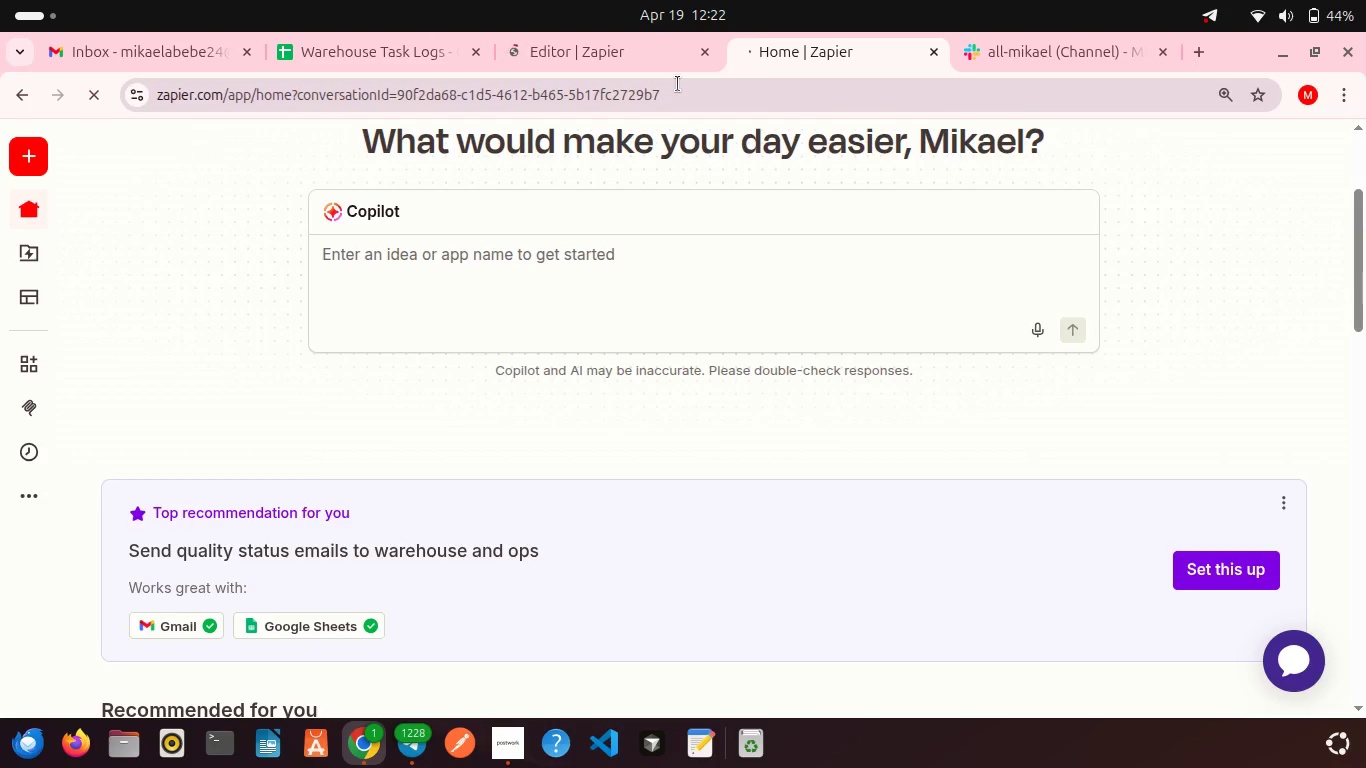 
left_click_drag(start_coordinate=[783, 55], to_coordinate=[598, 52])
 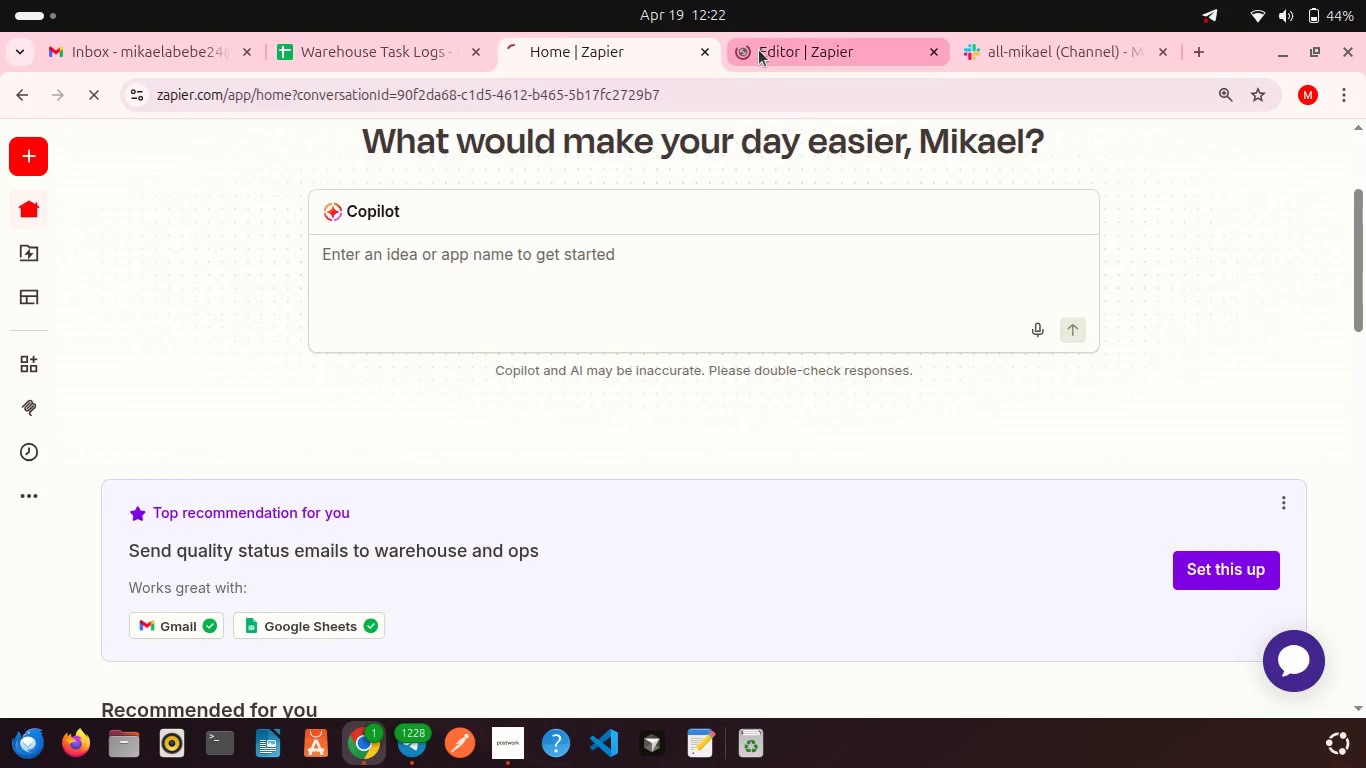 
left_click([759, 50])
 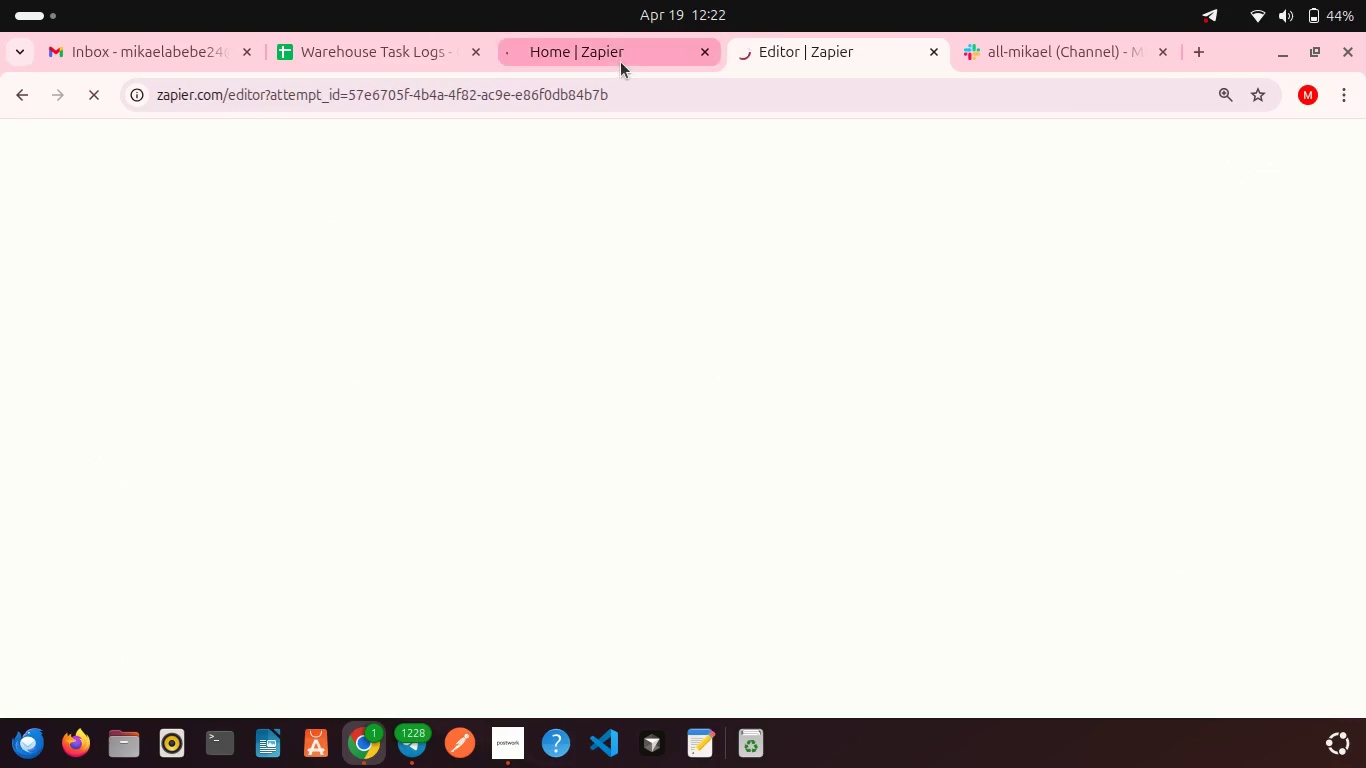 
left_click([621, 62])
 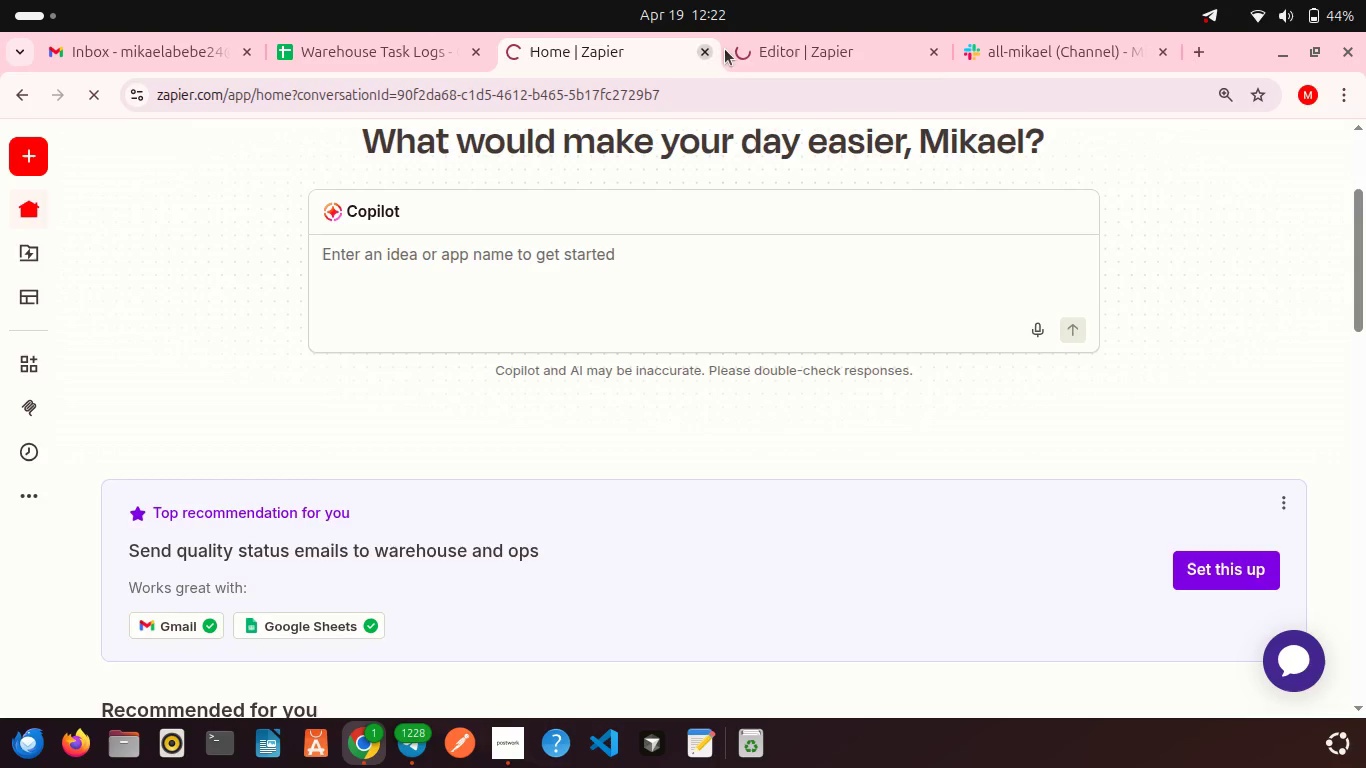 
left_click([773, 48])
 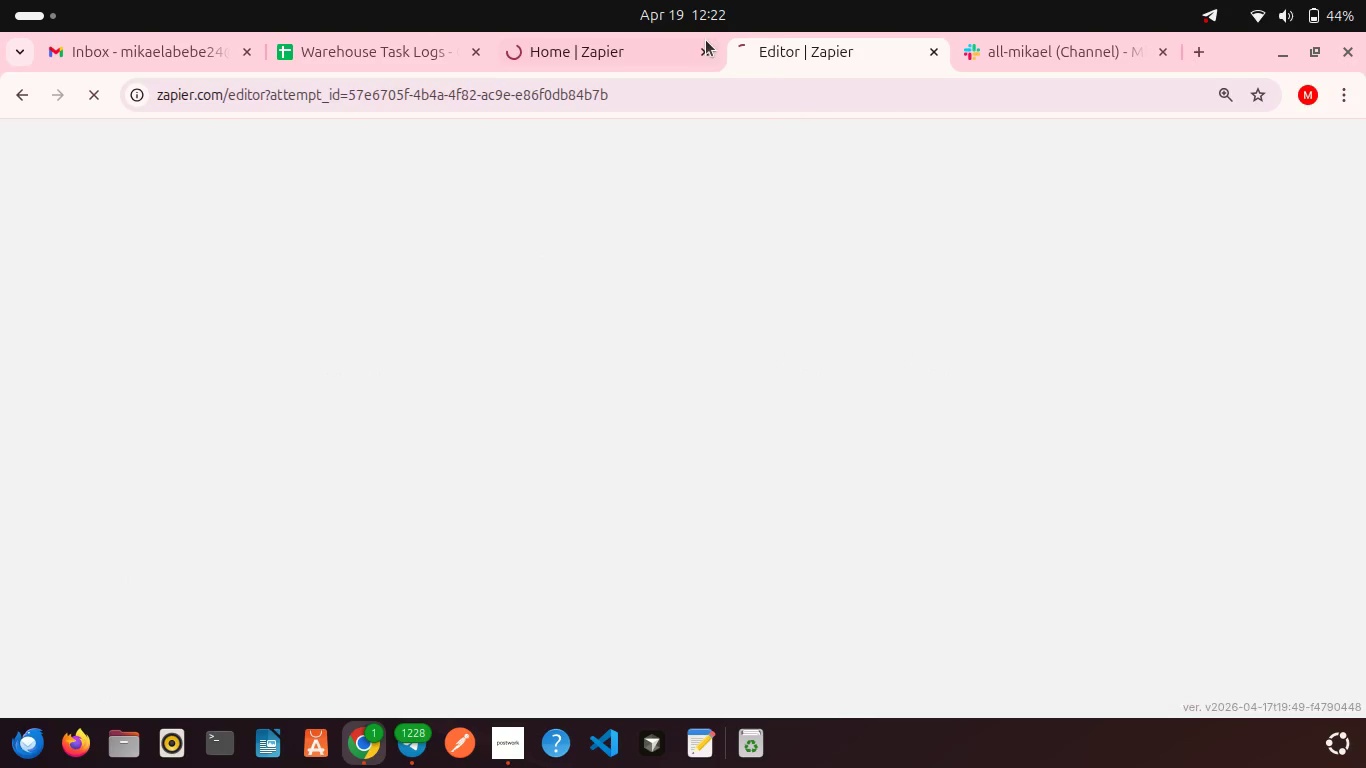 
left_click([635, 28])
 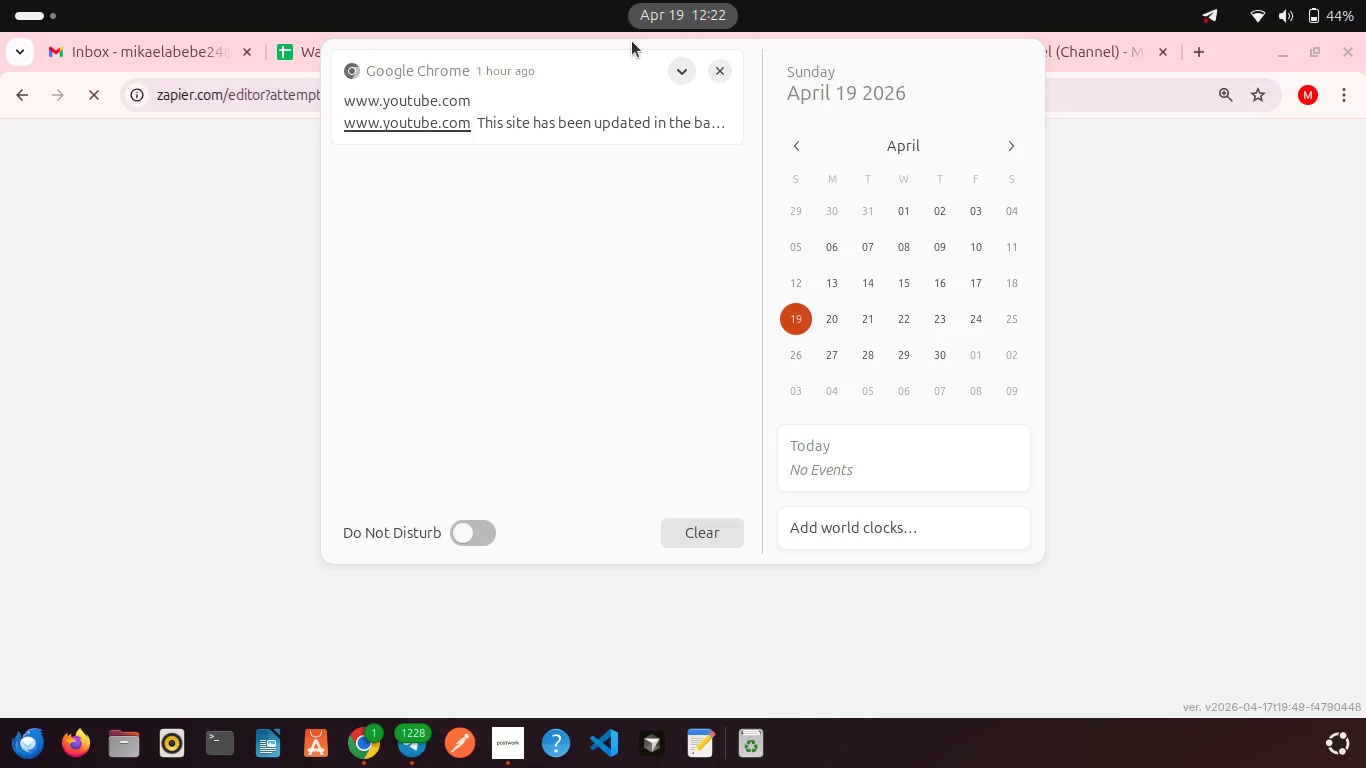 
left_click([632, 41])
 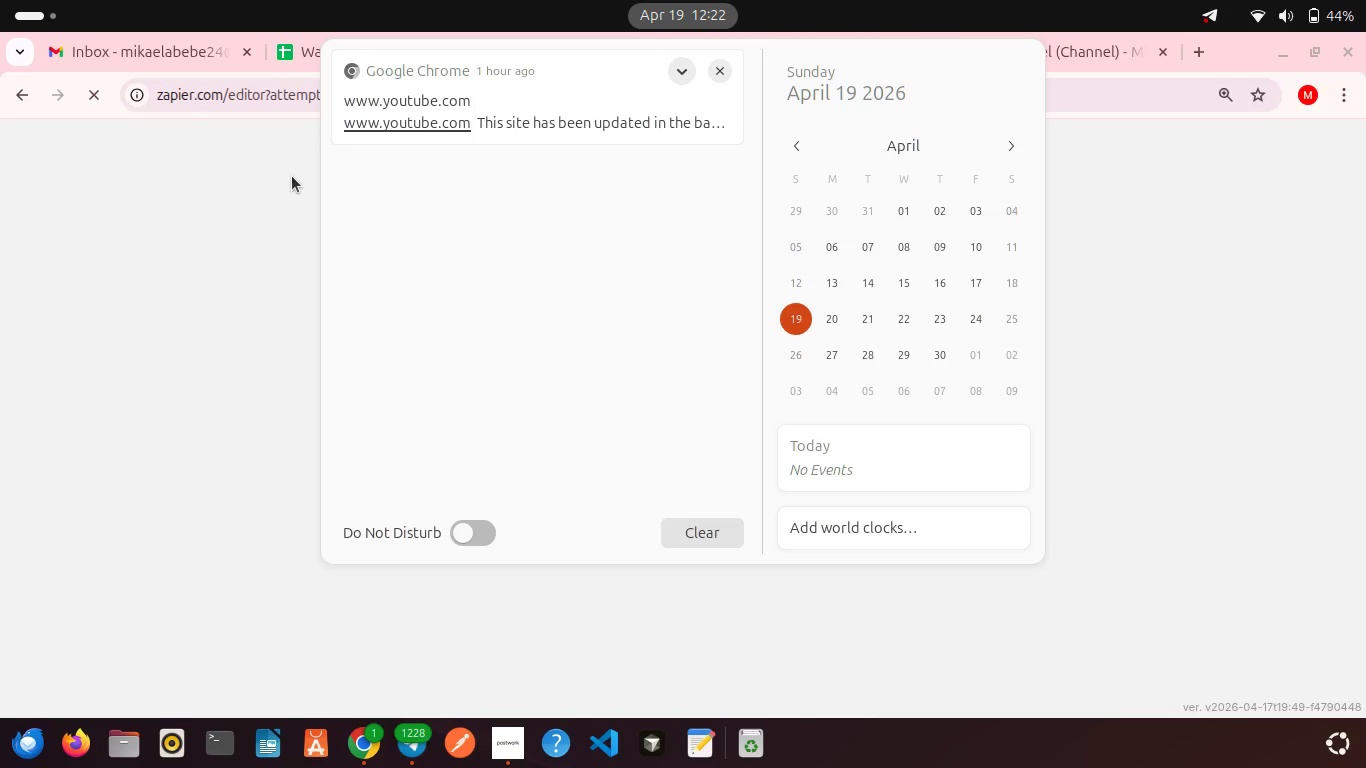 
left_click([249, 182])
 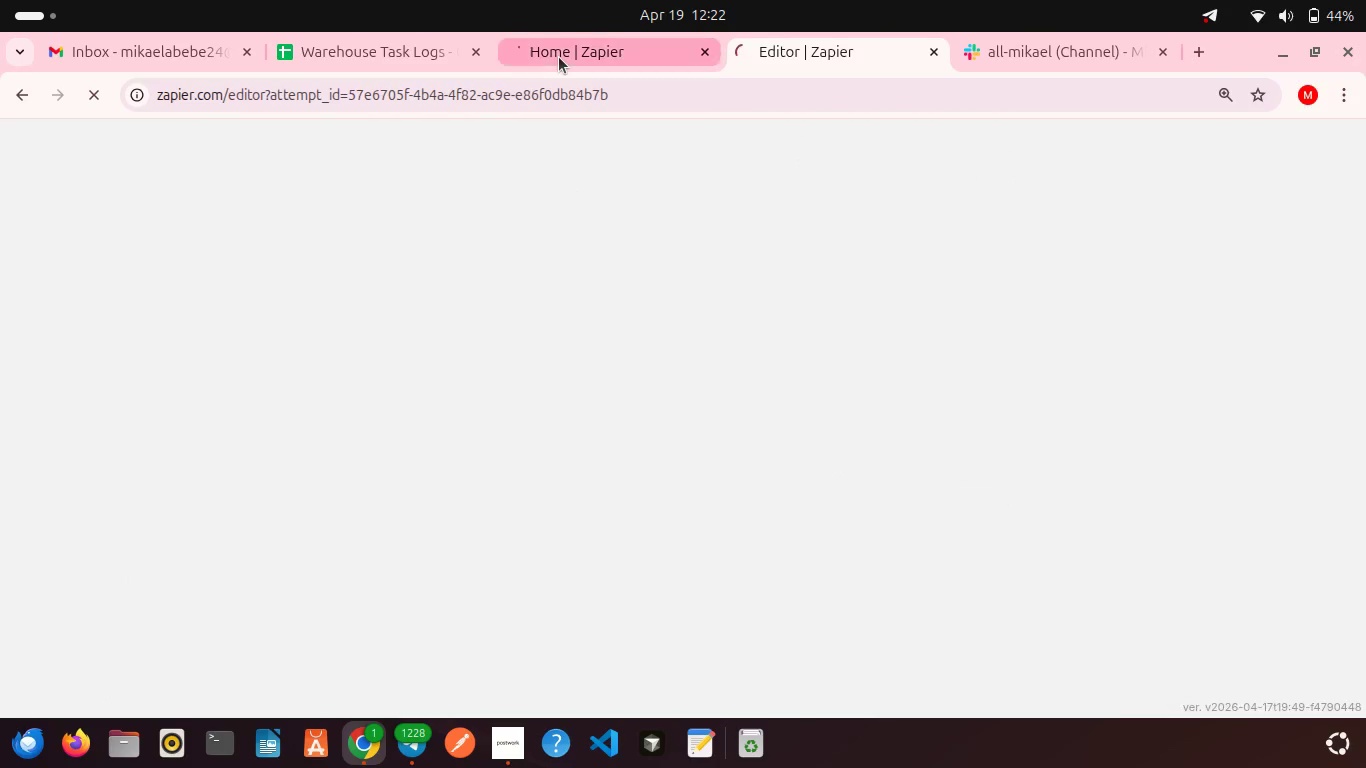 
left_click([559, 57])
 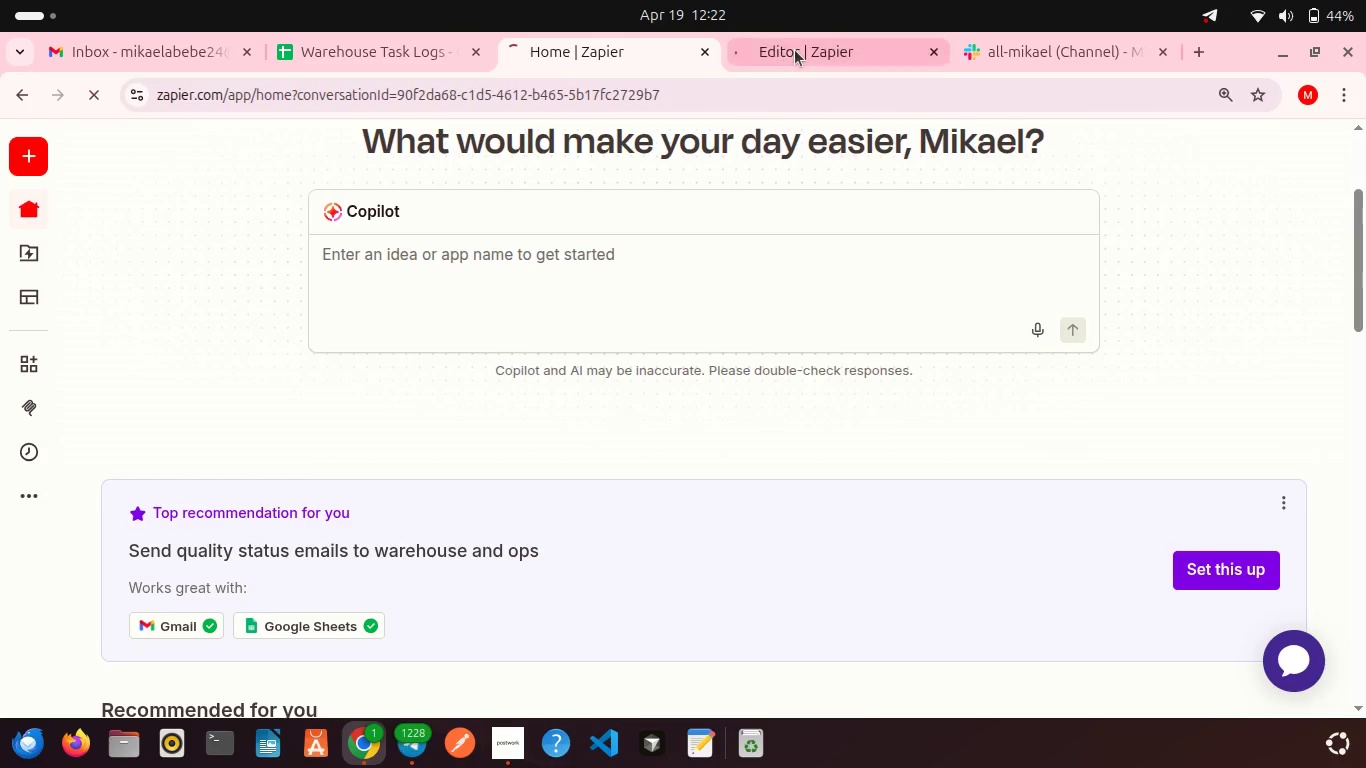 
left_click([795, 50])
 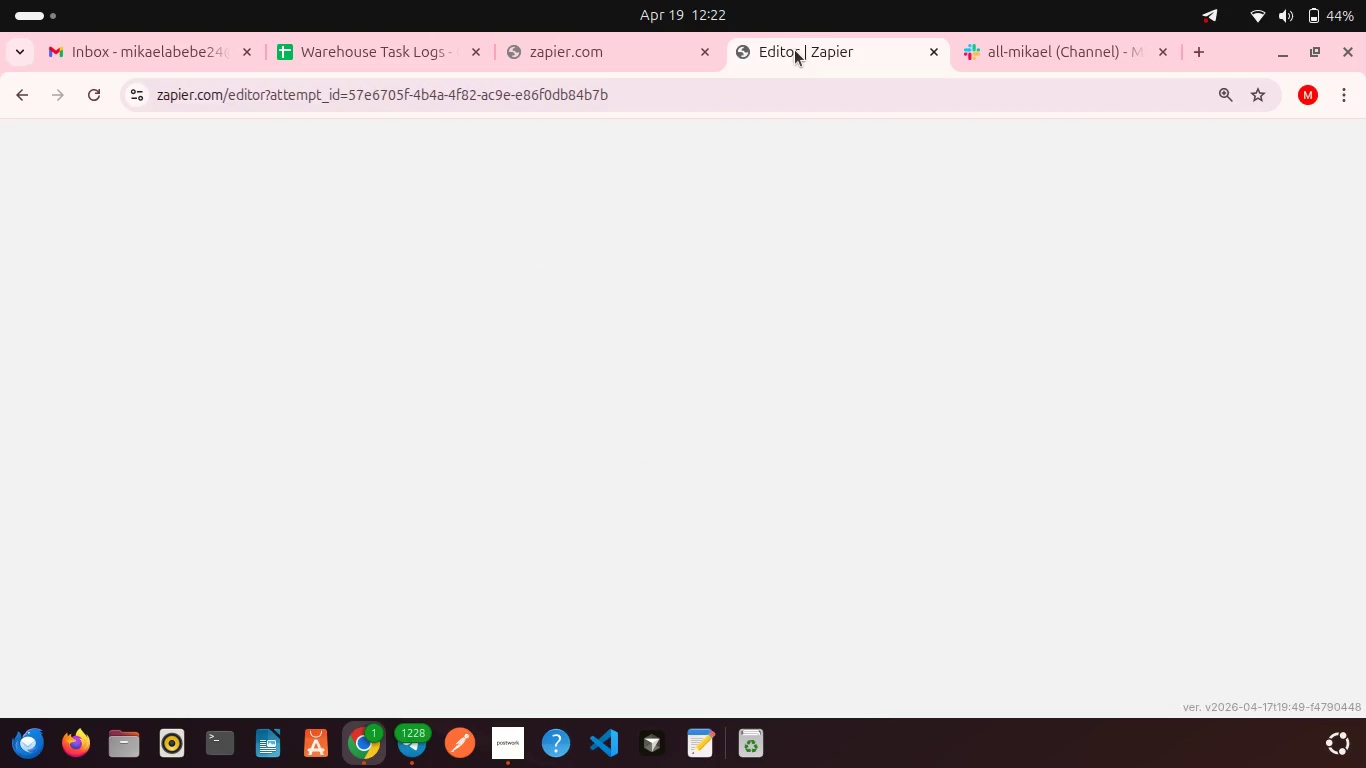 
wait(5.27)
 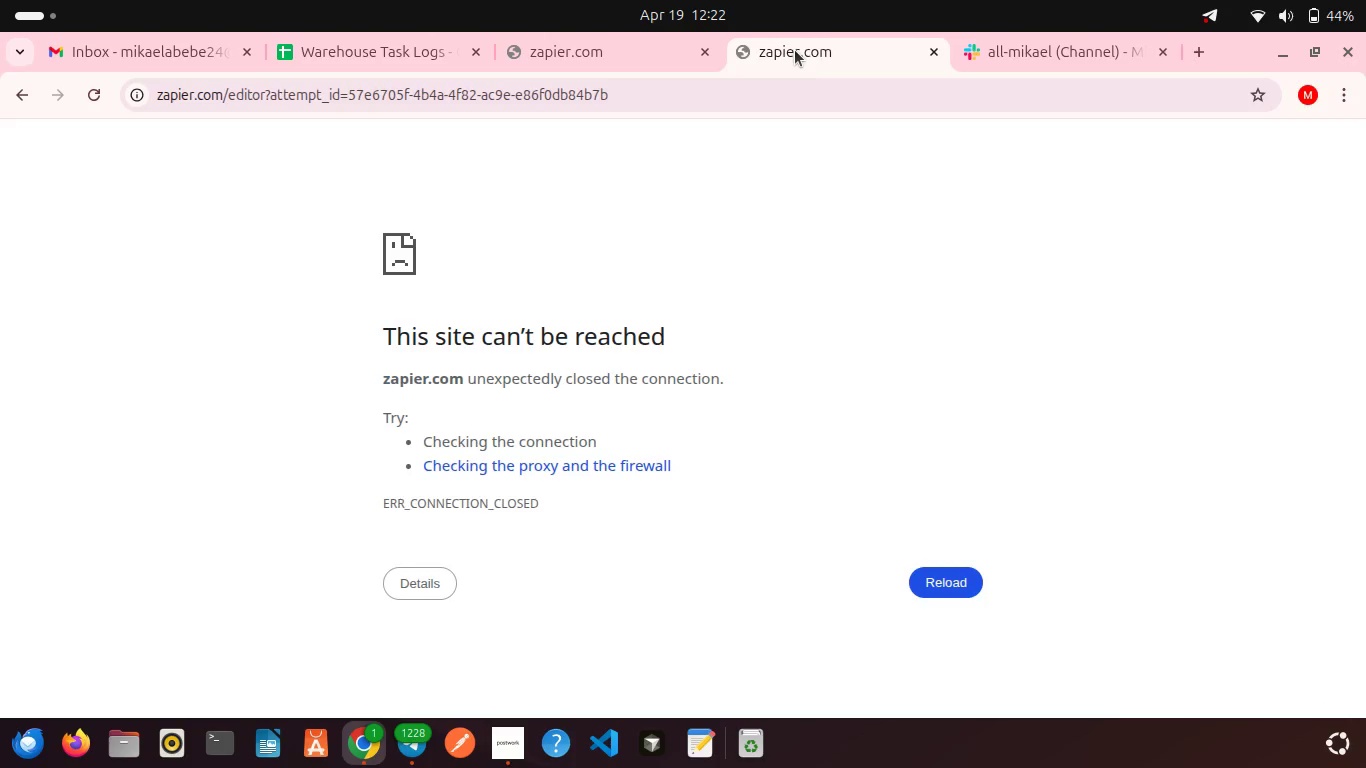 
mouse_move([476, 87])
 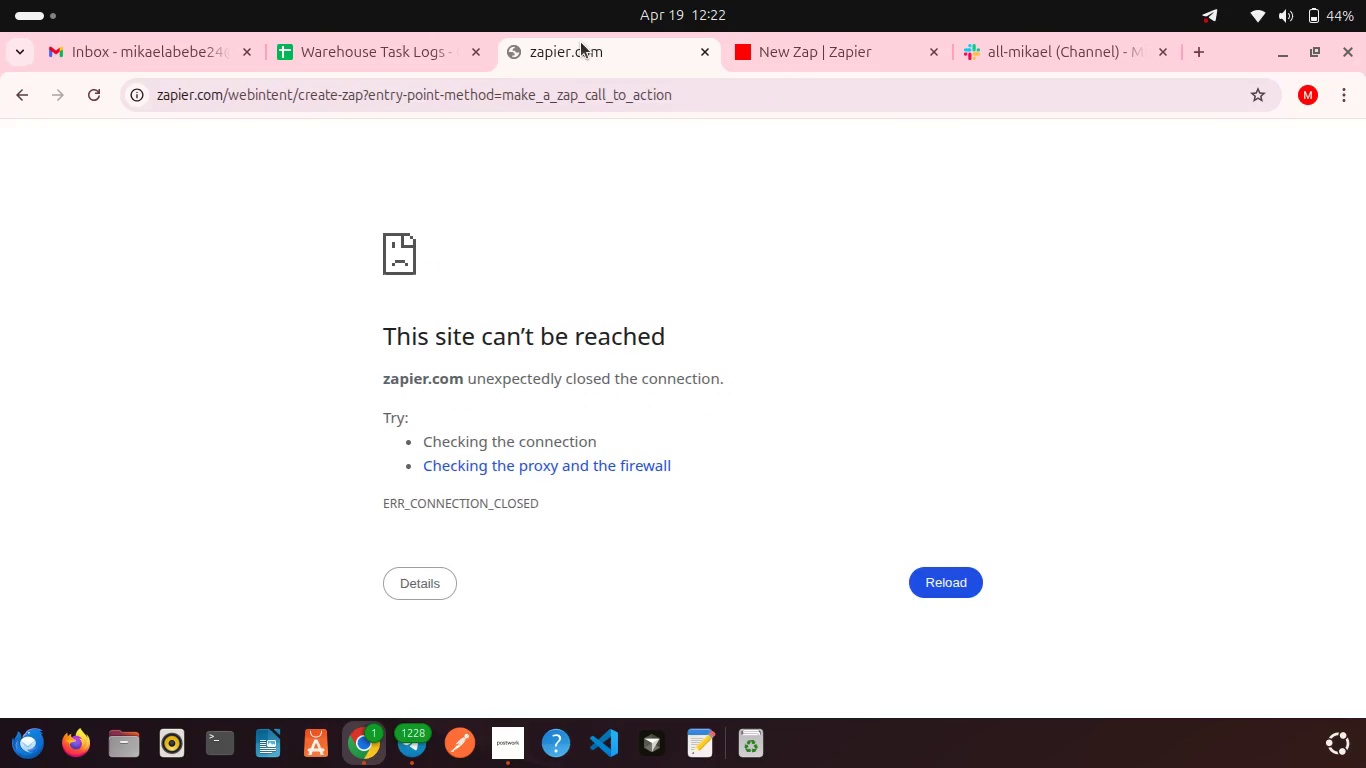 
left_click([581, 42])
 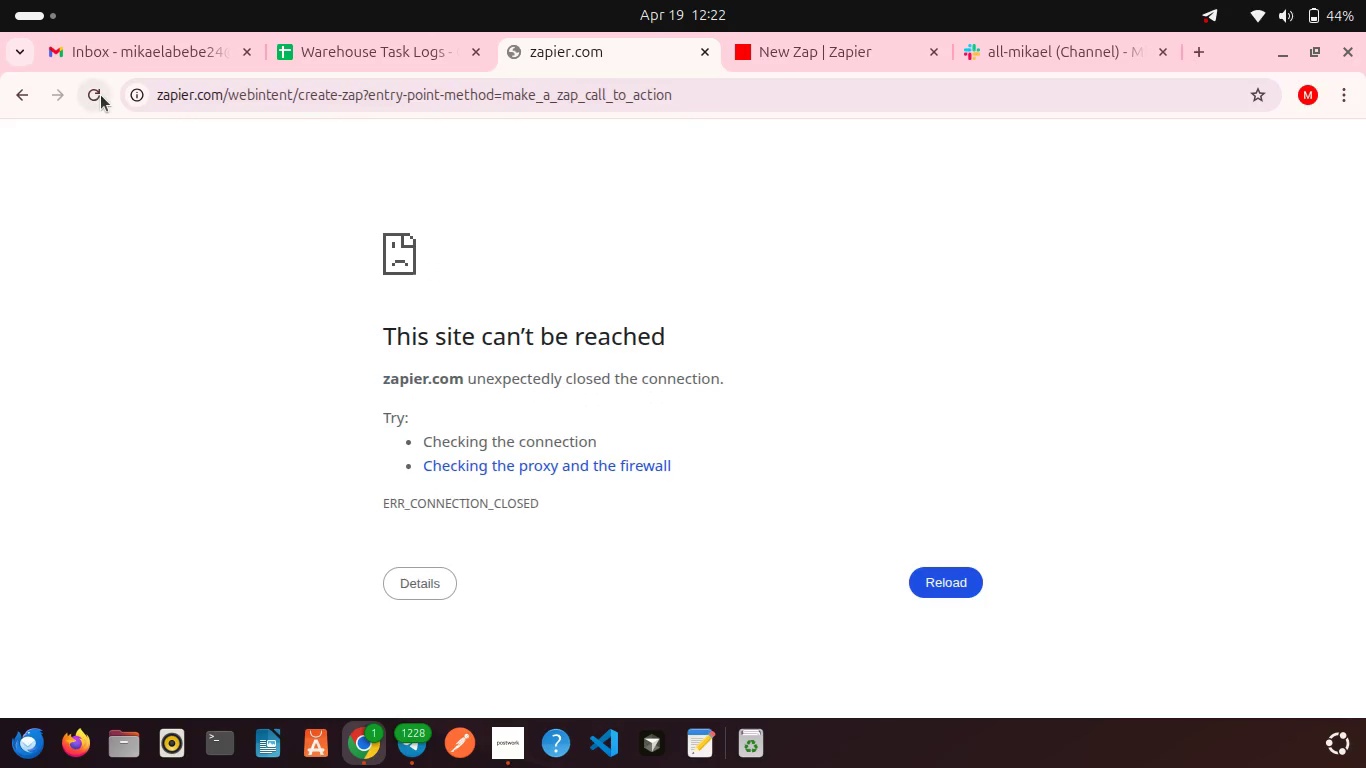 
left_click([101, 95])
 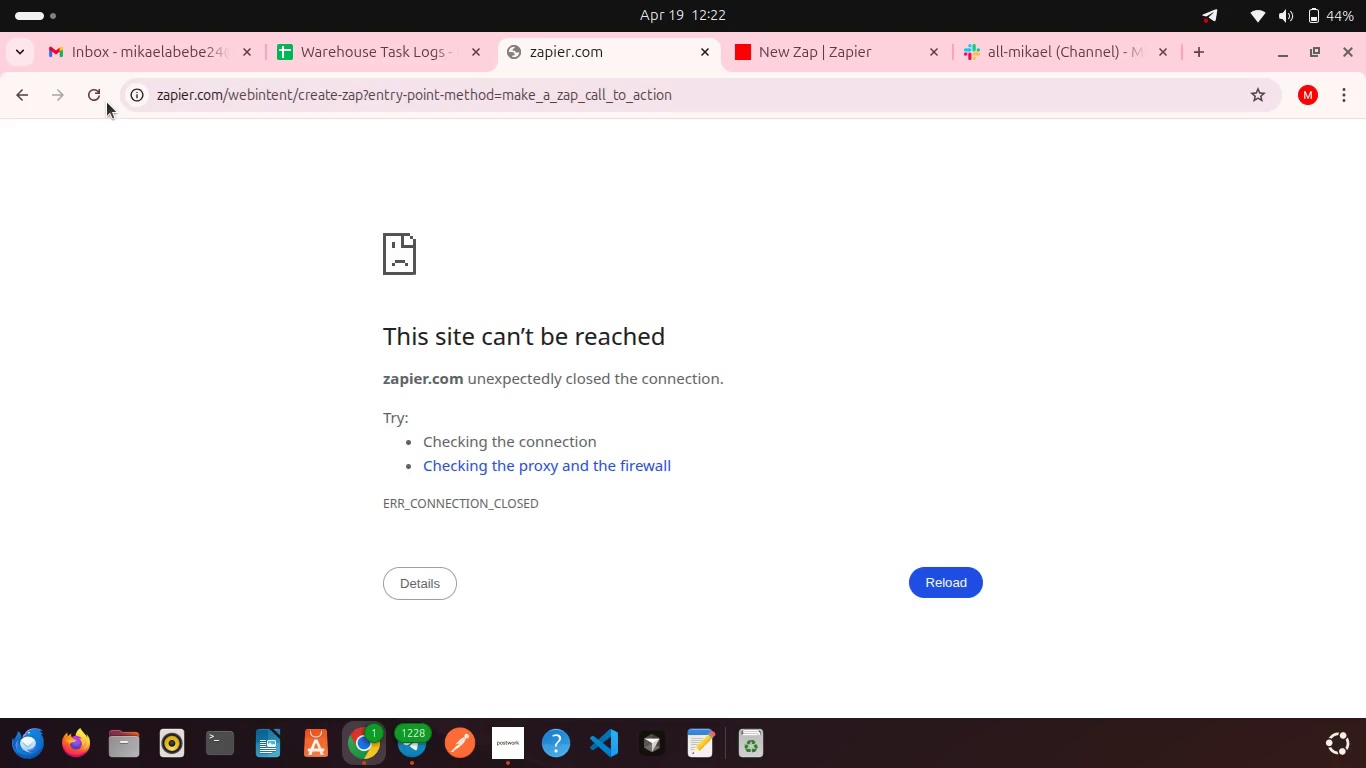 
left_click([107, 102])
 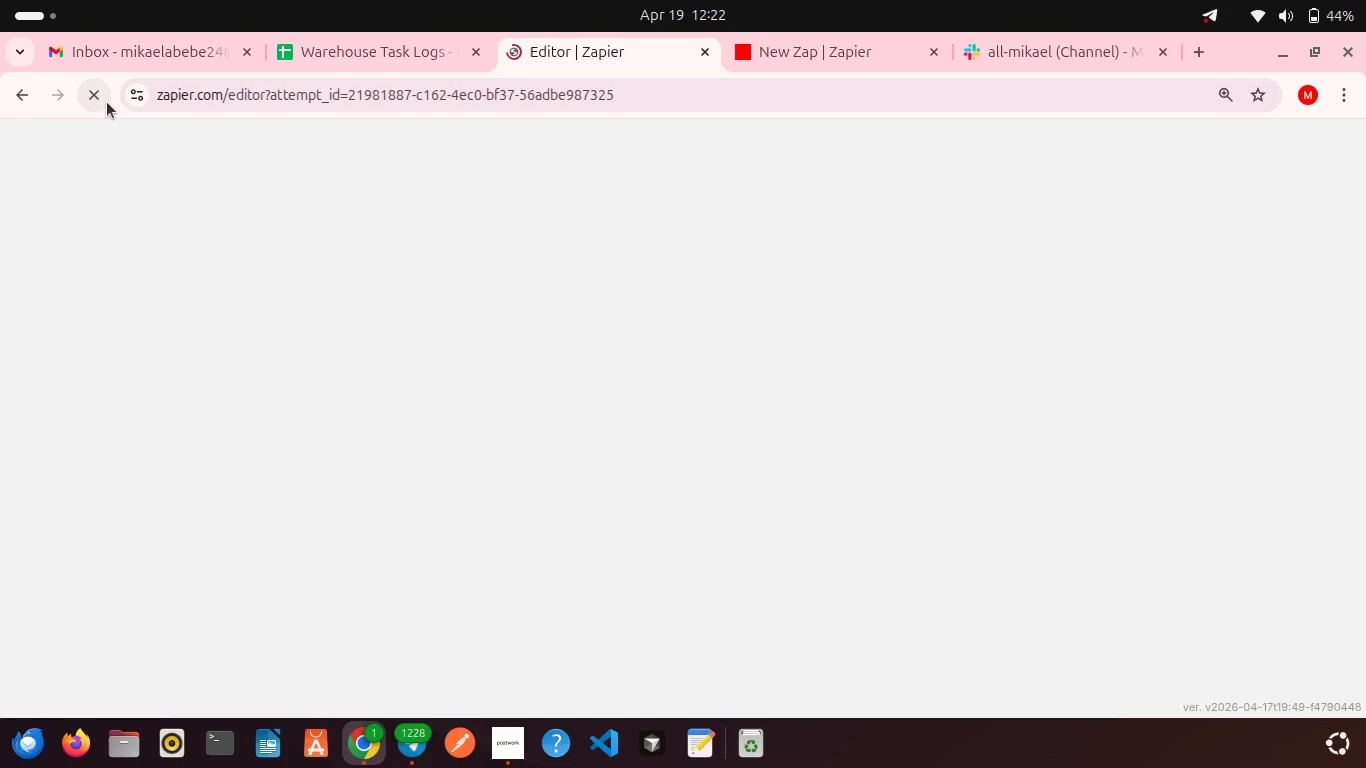 
mouse_move([188, 167])
 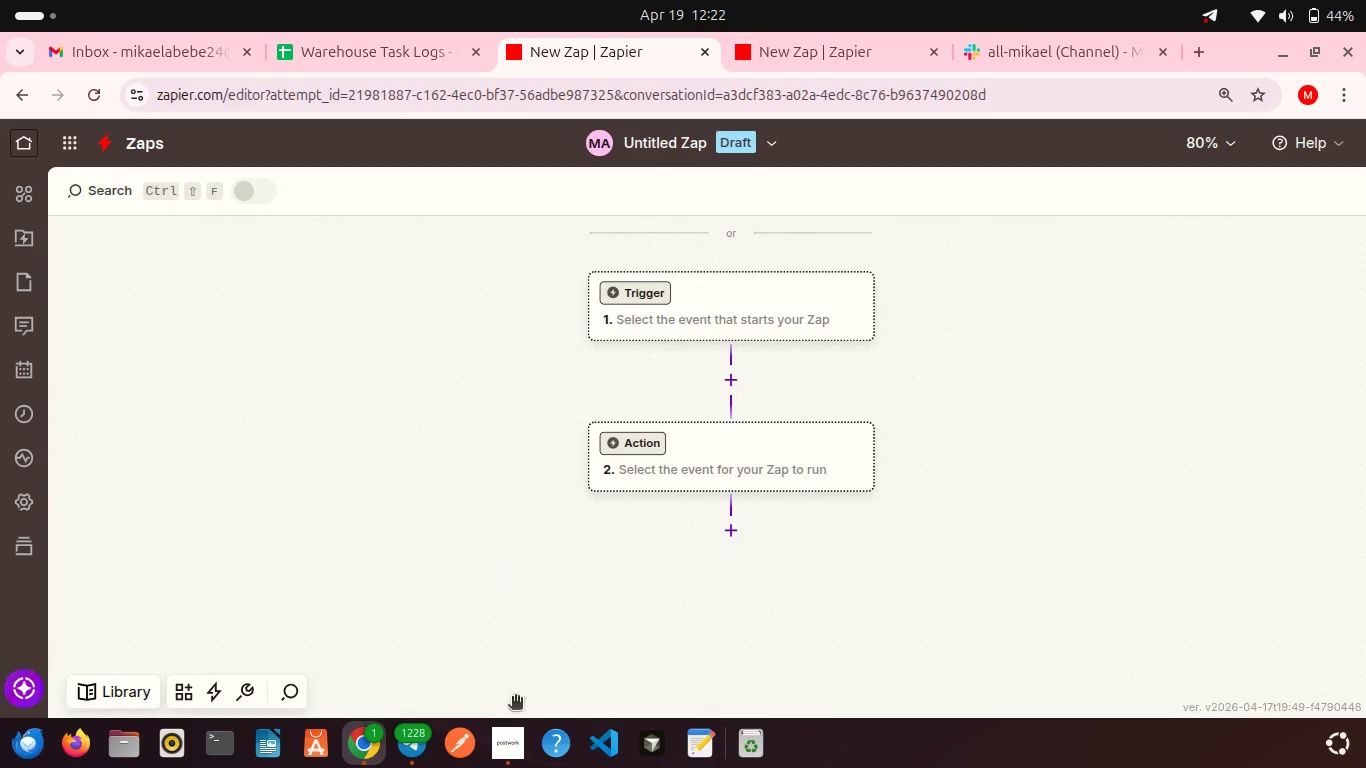 
left_click([516, 740])